 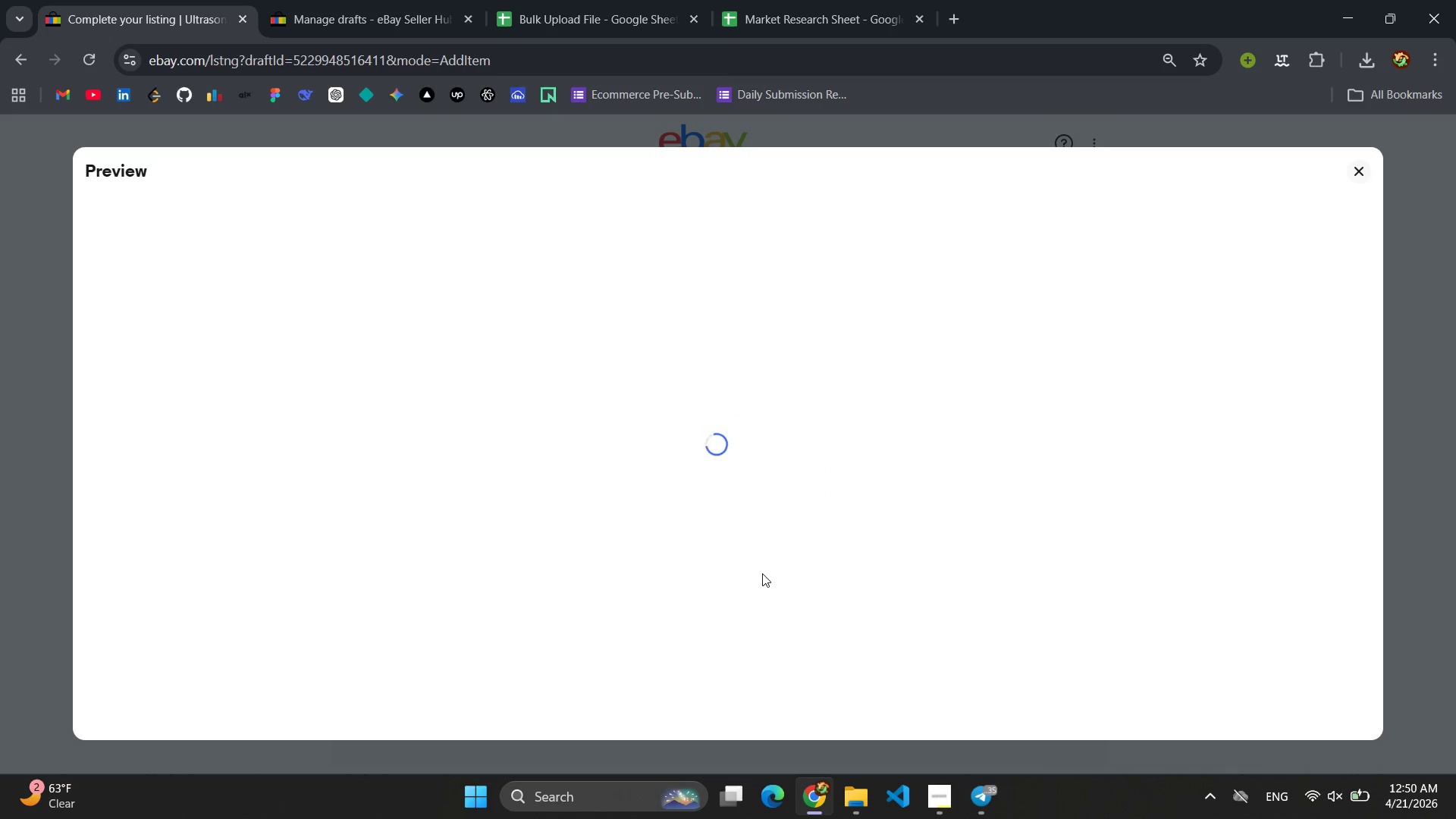 
key(Meta+Shift+ShiftLeft)
 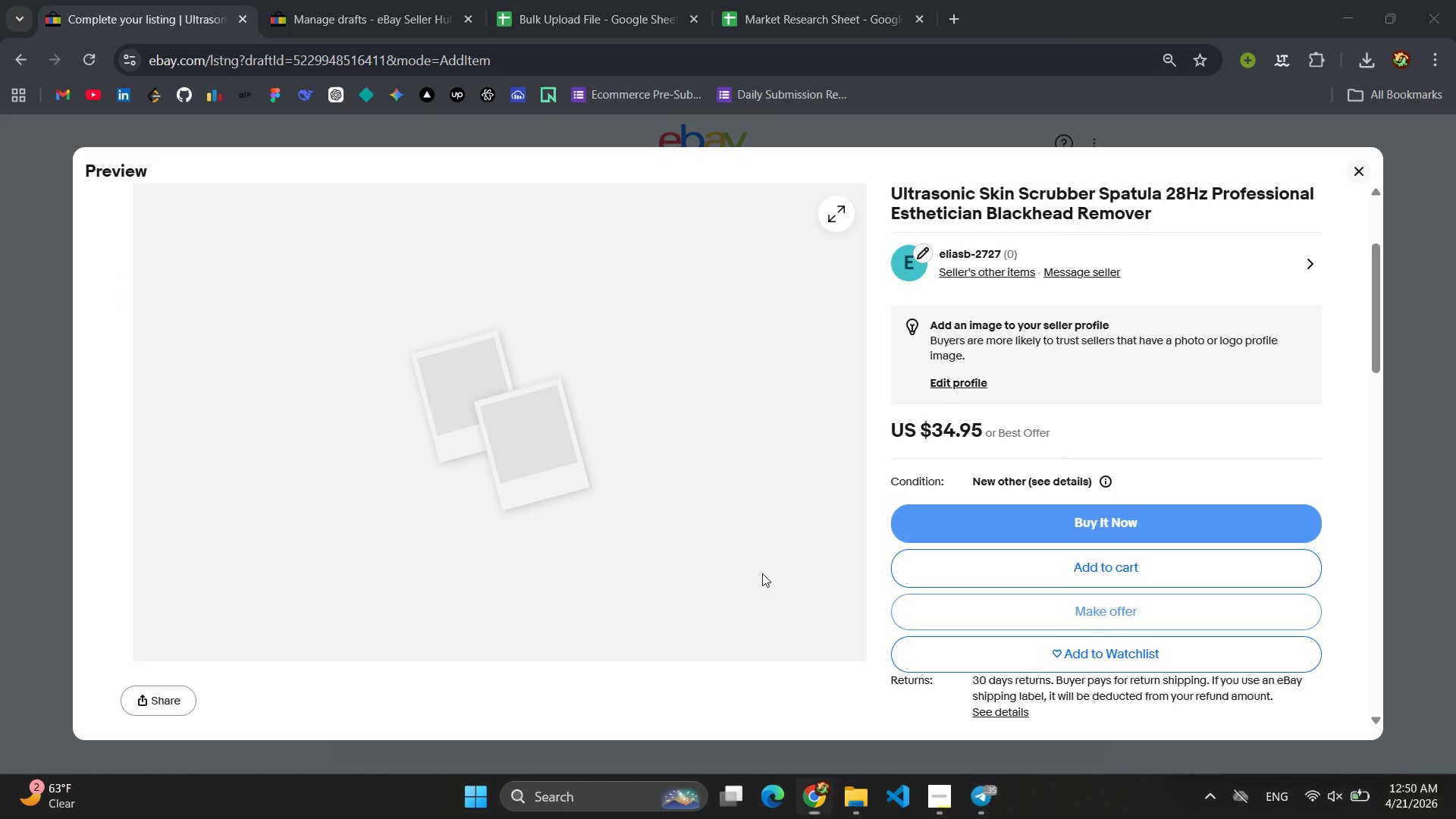 
key(Meta+MetaLeft)
 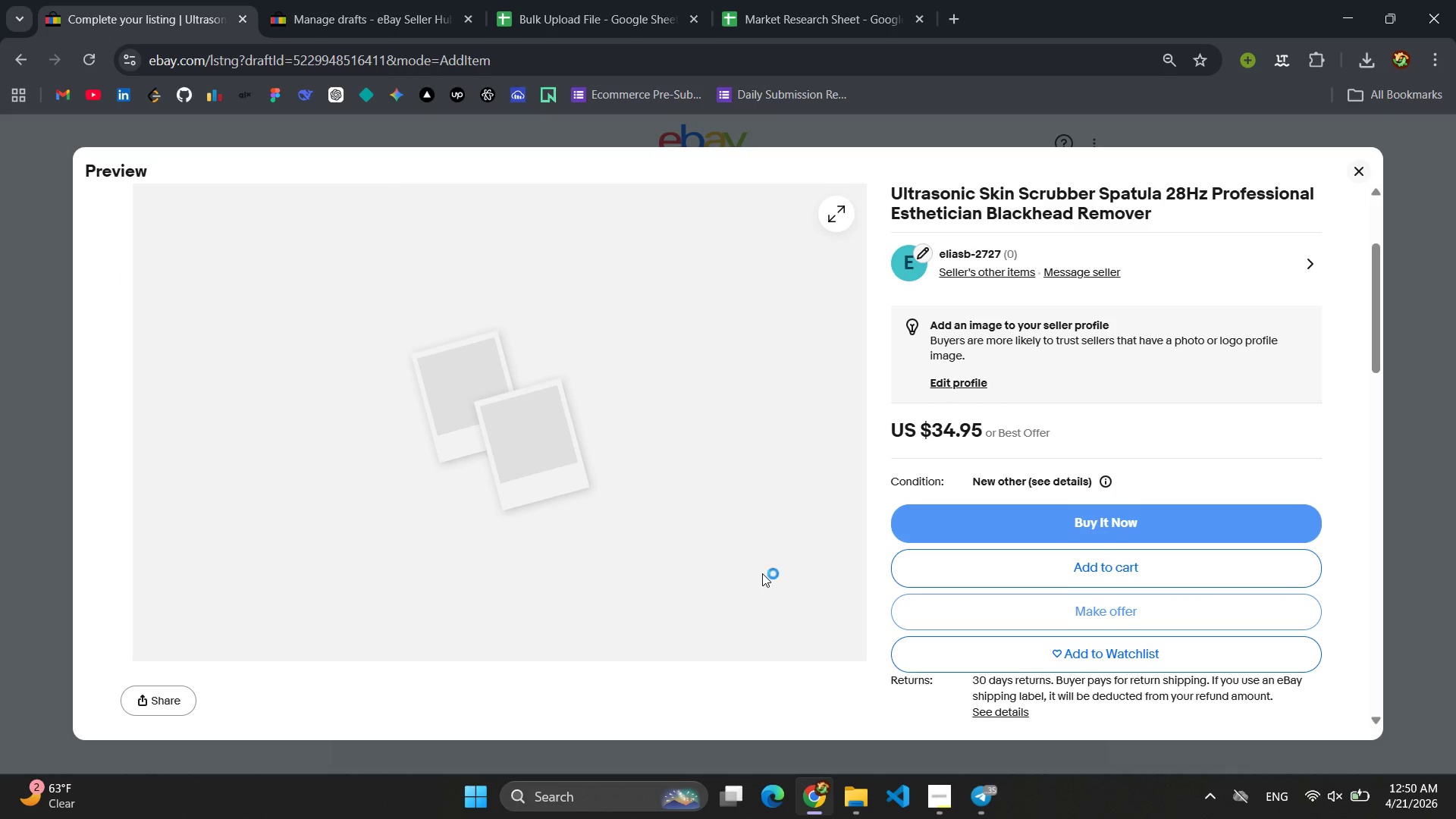 
hold_key(key=S, duration=21.95)
 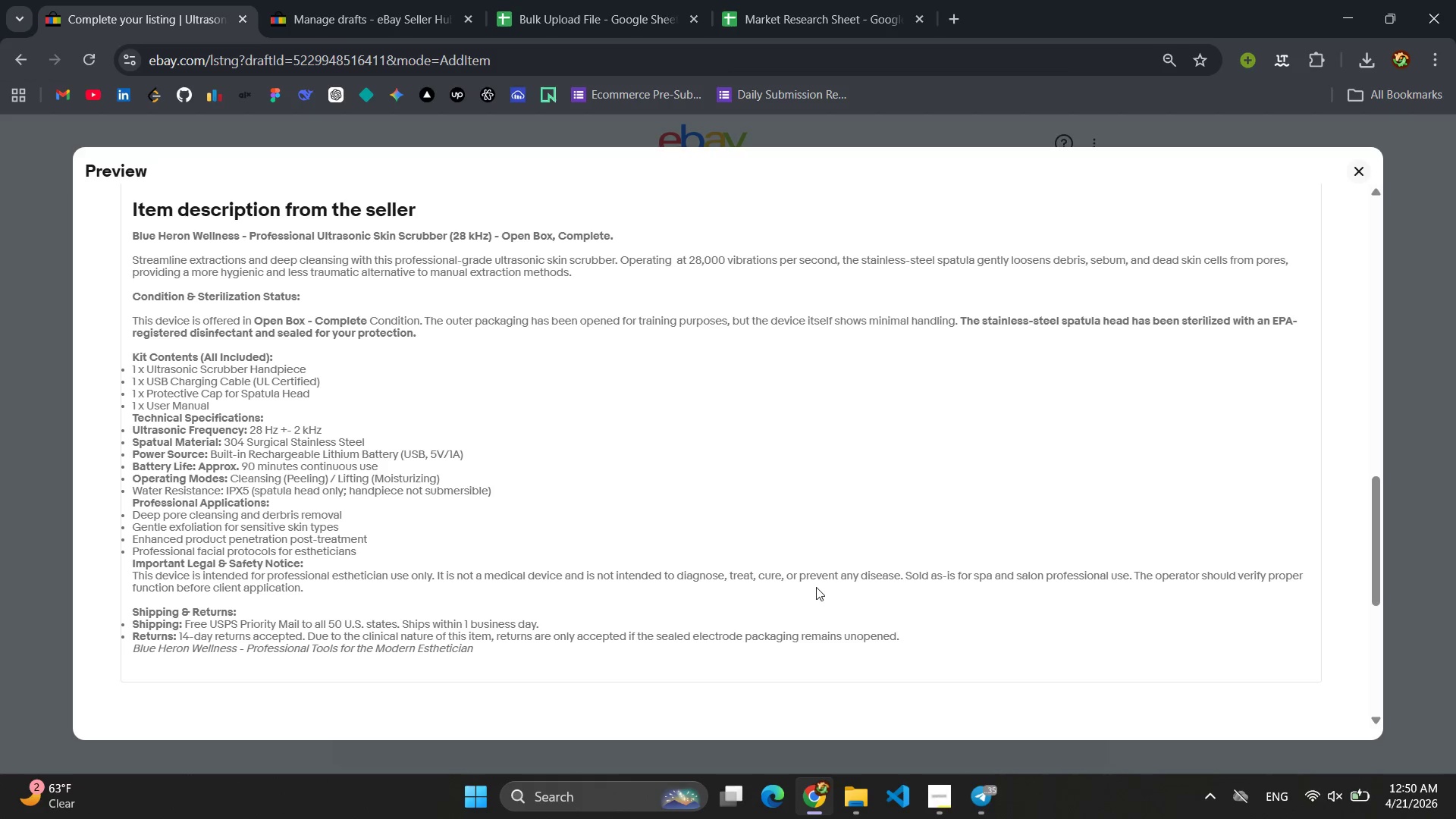 
left_click_drag(start_coordinate=[82, 177], to_coordinate=[1378, 733])
 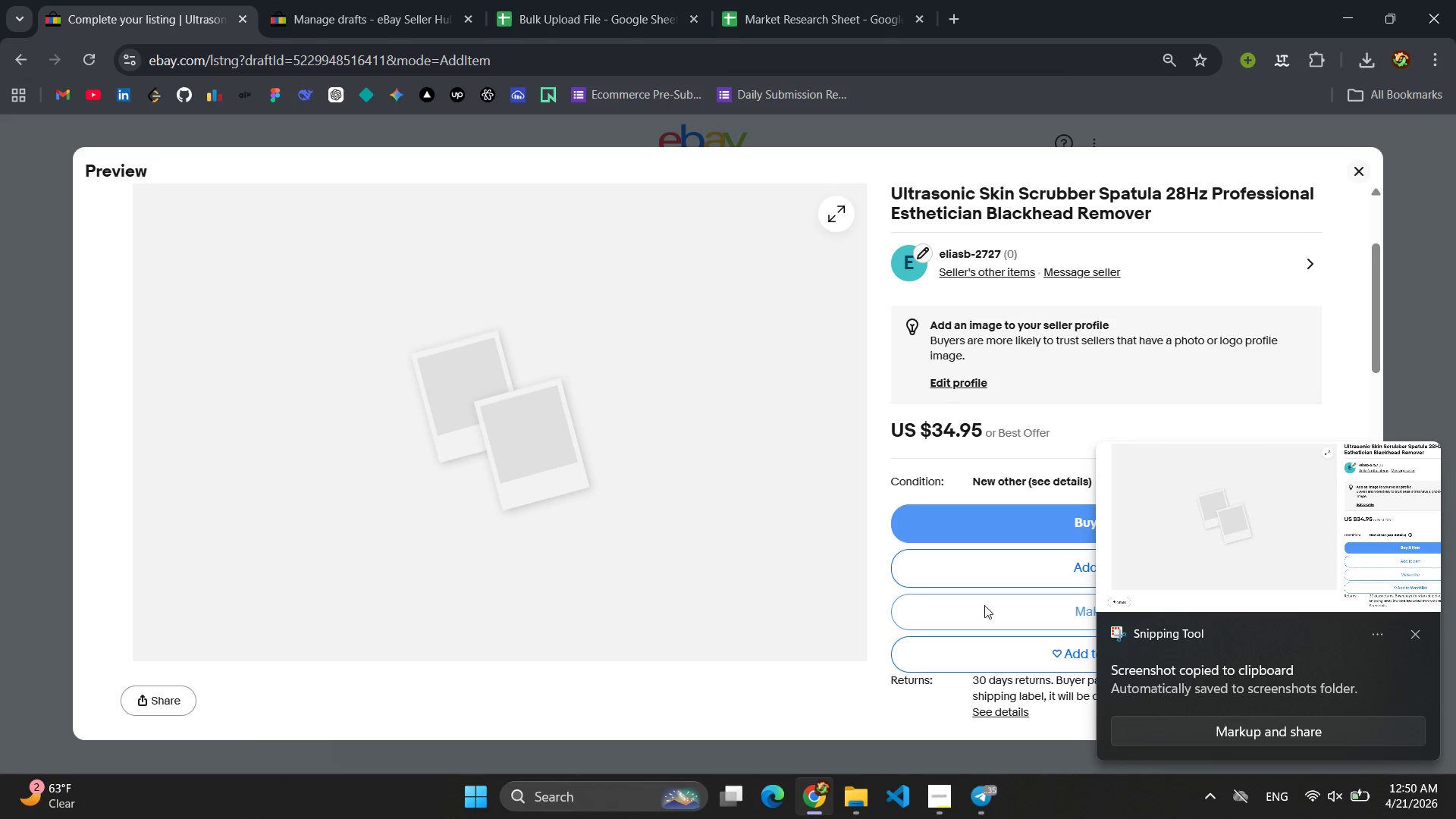 
left_click([1414, 635])
 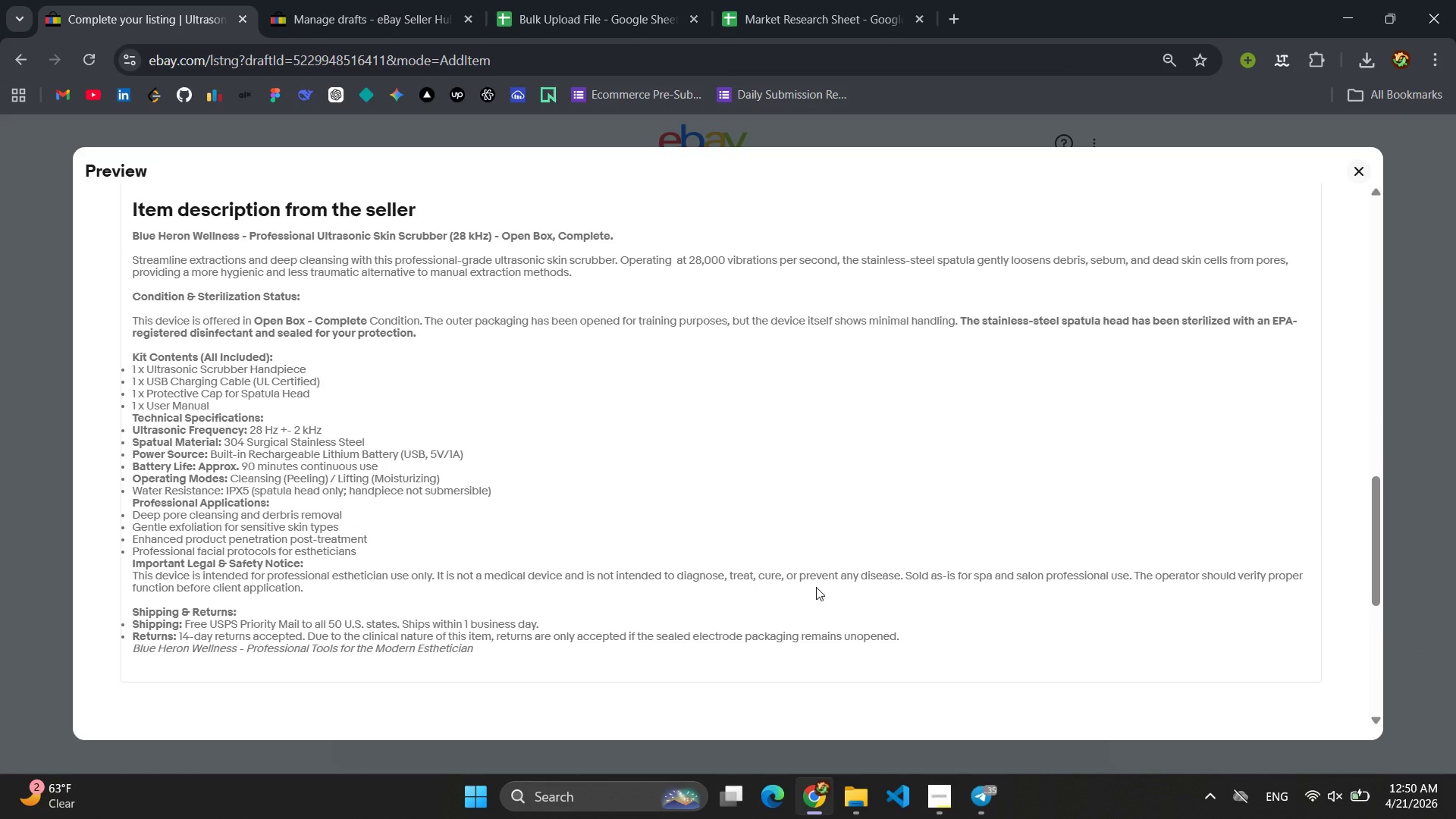 
key(Meta+Shift+ShiftLeft)
 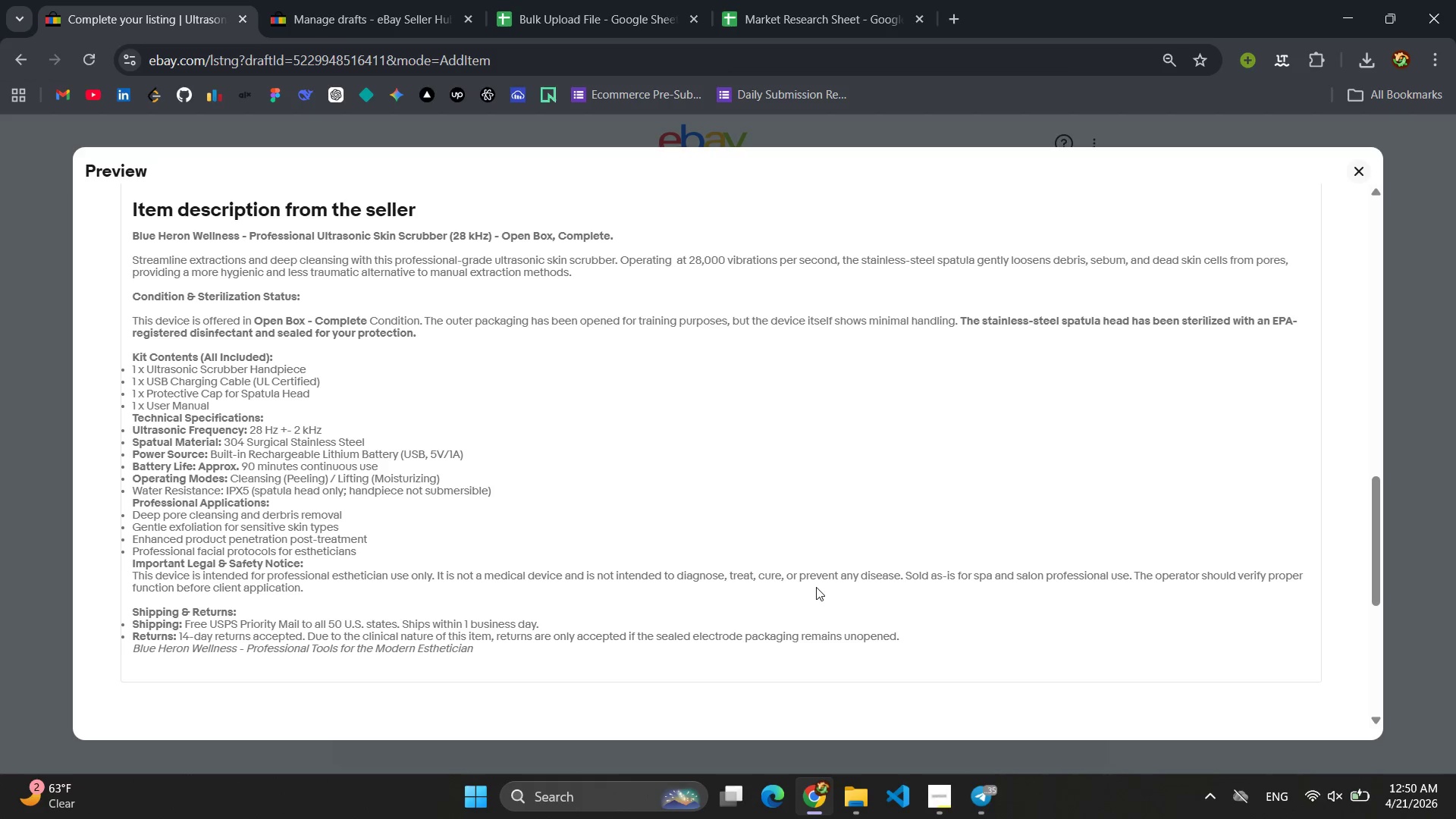 
key(Meta+MetaLeft)
 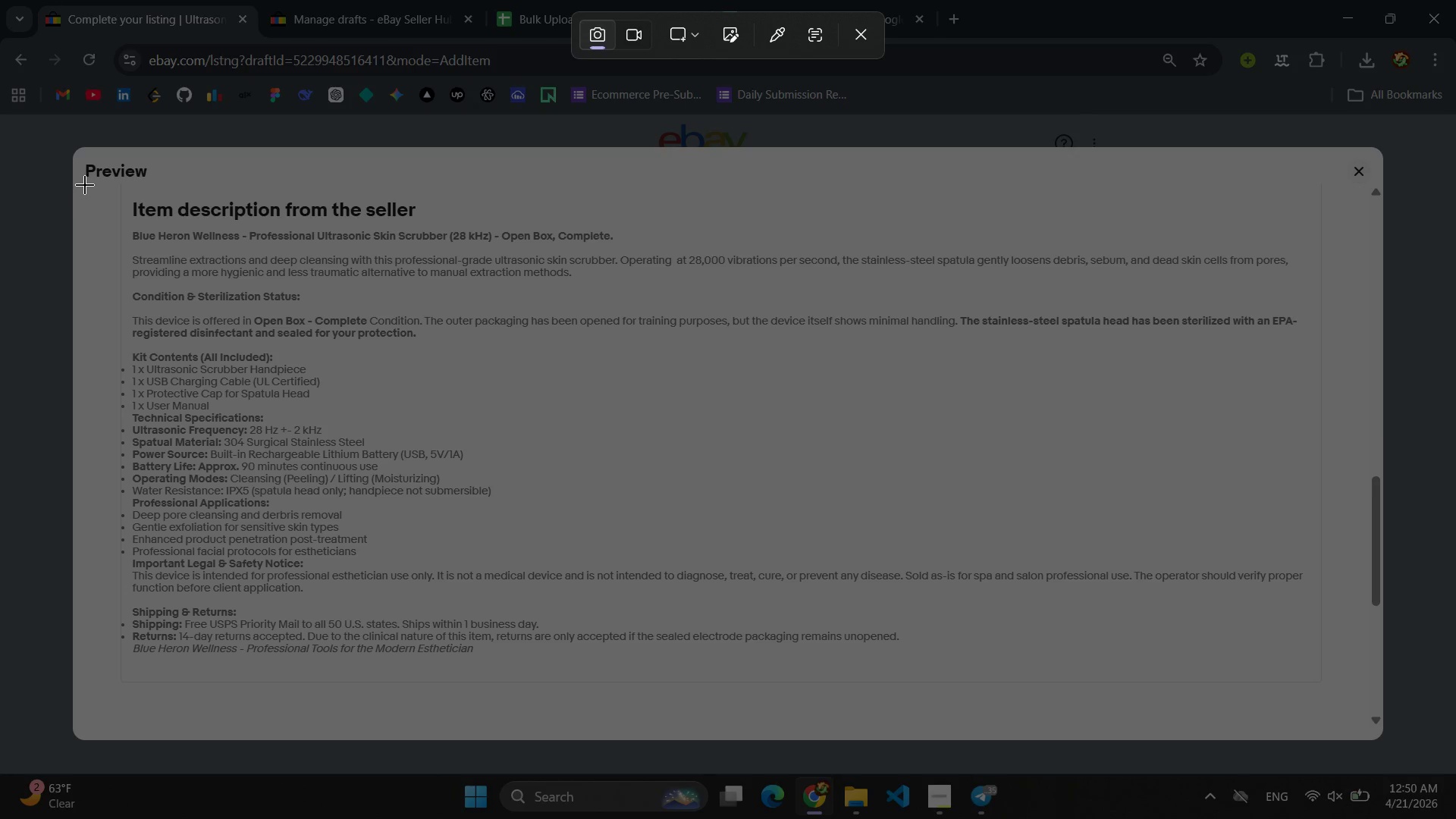 
left_click_drag(start_coordinate=[85, 186], to_coordinate=[1343, 706])
 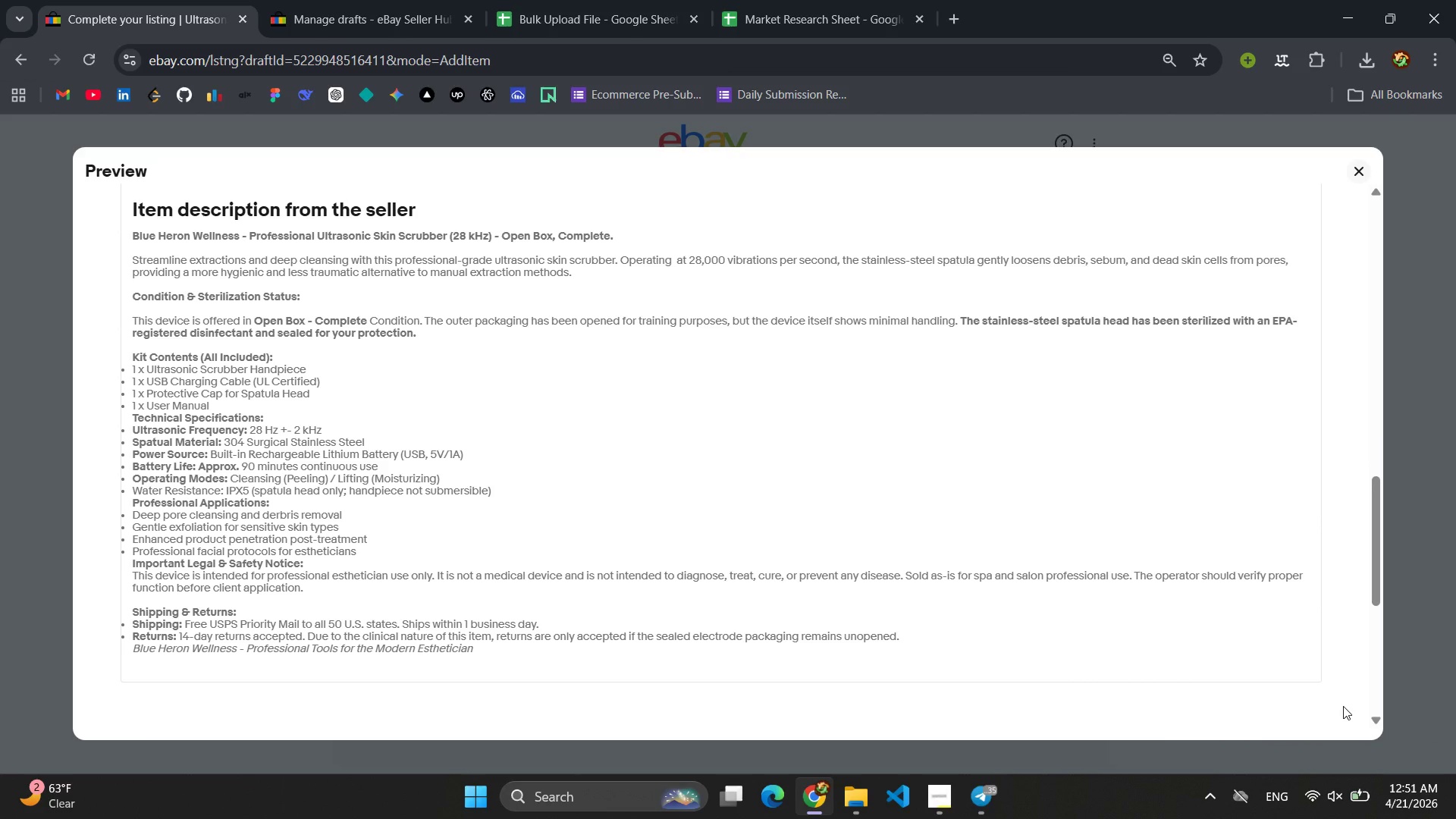 
wait(18.08)
 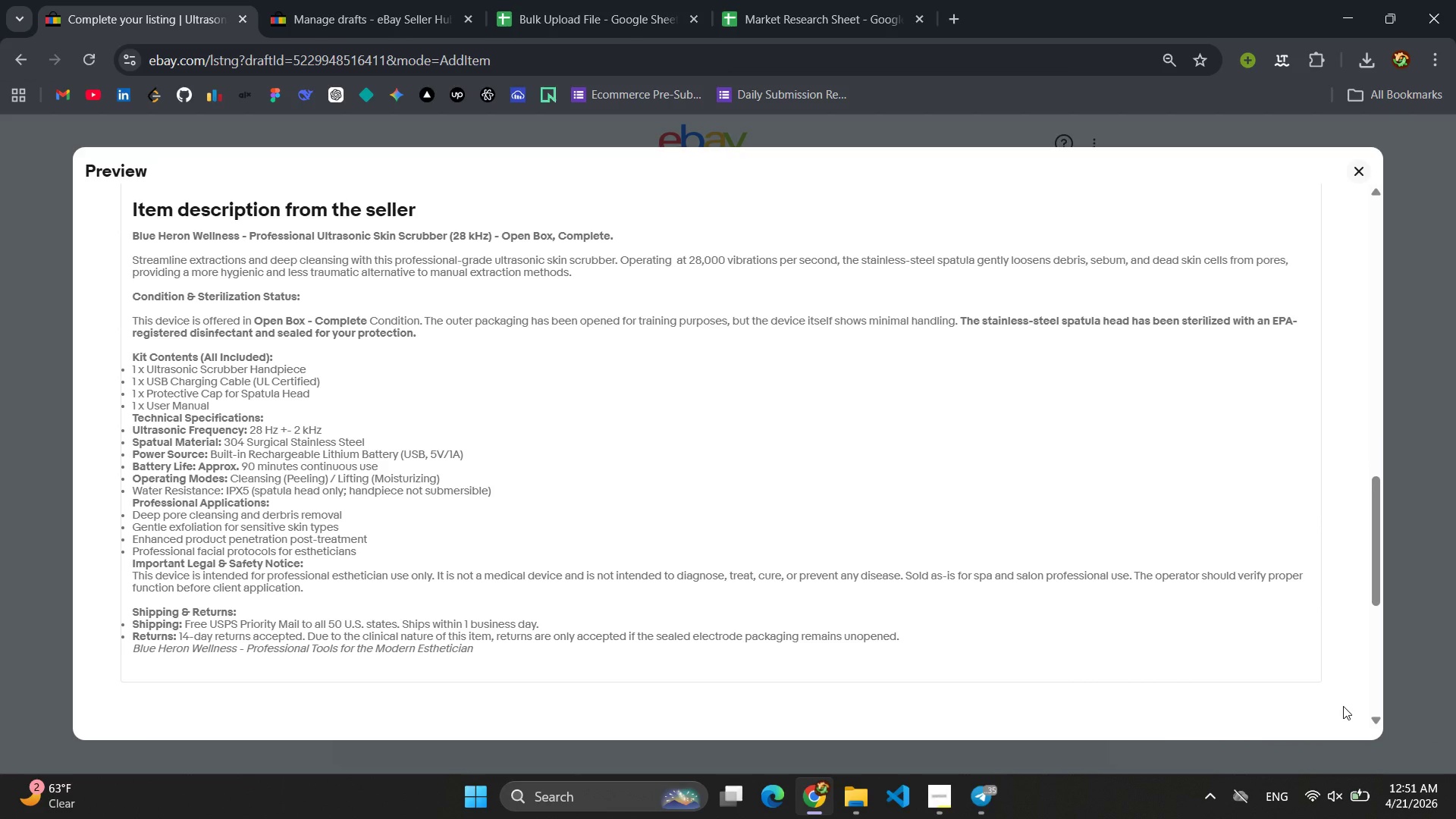 
left_click([1351, 168])
 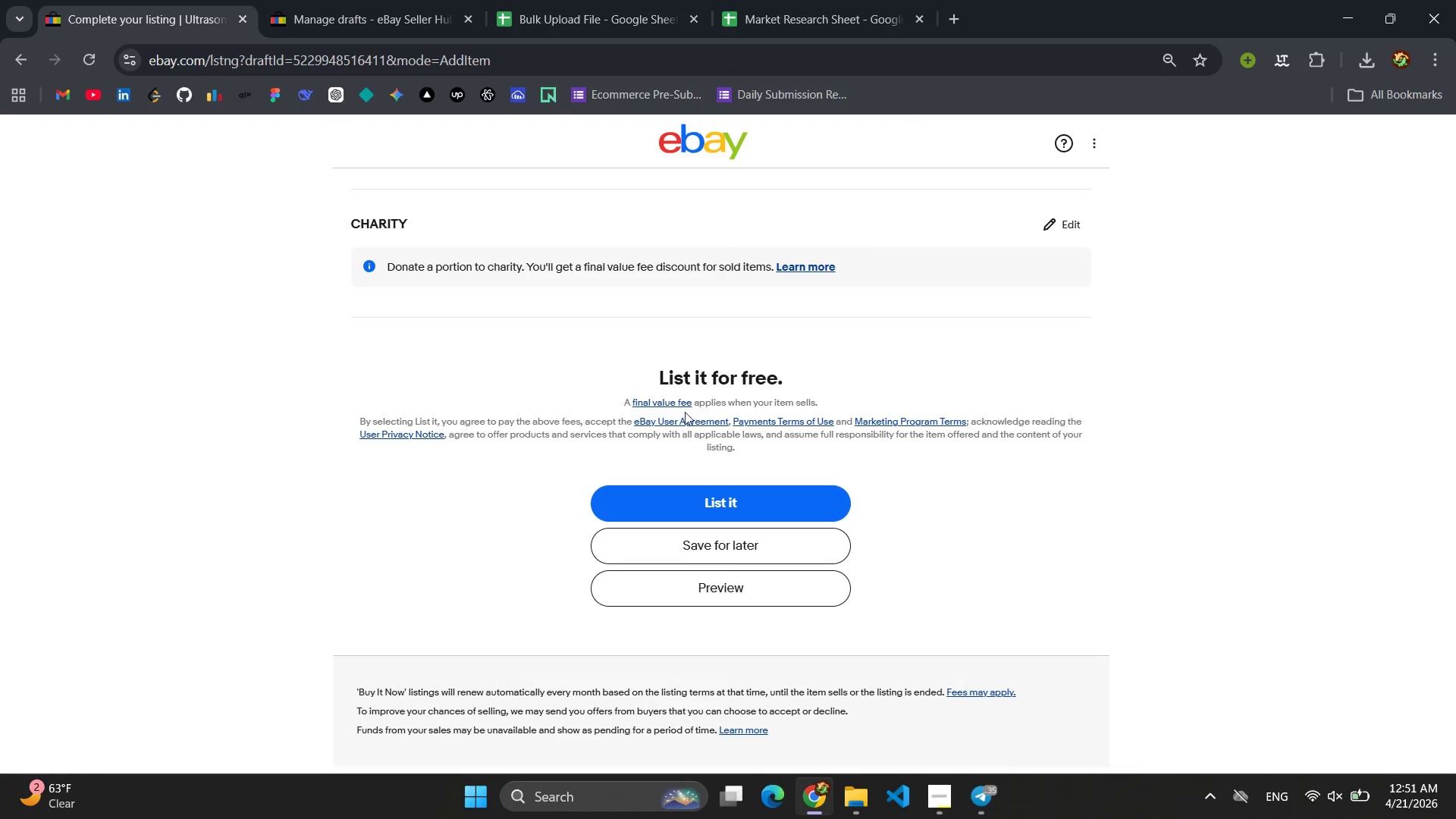 
scroll: coordinate [799, 487], scroll_direction: up, amount: 1.0
 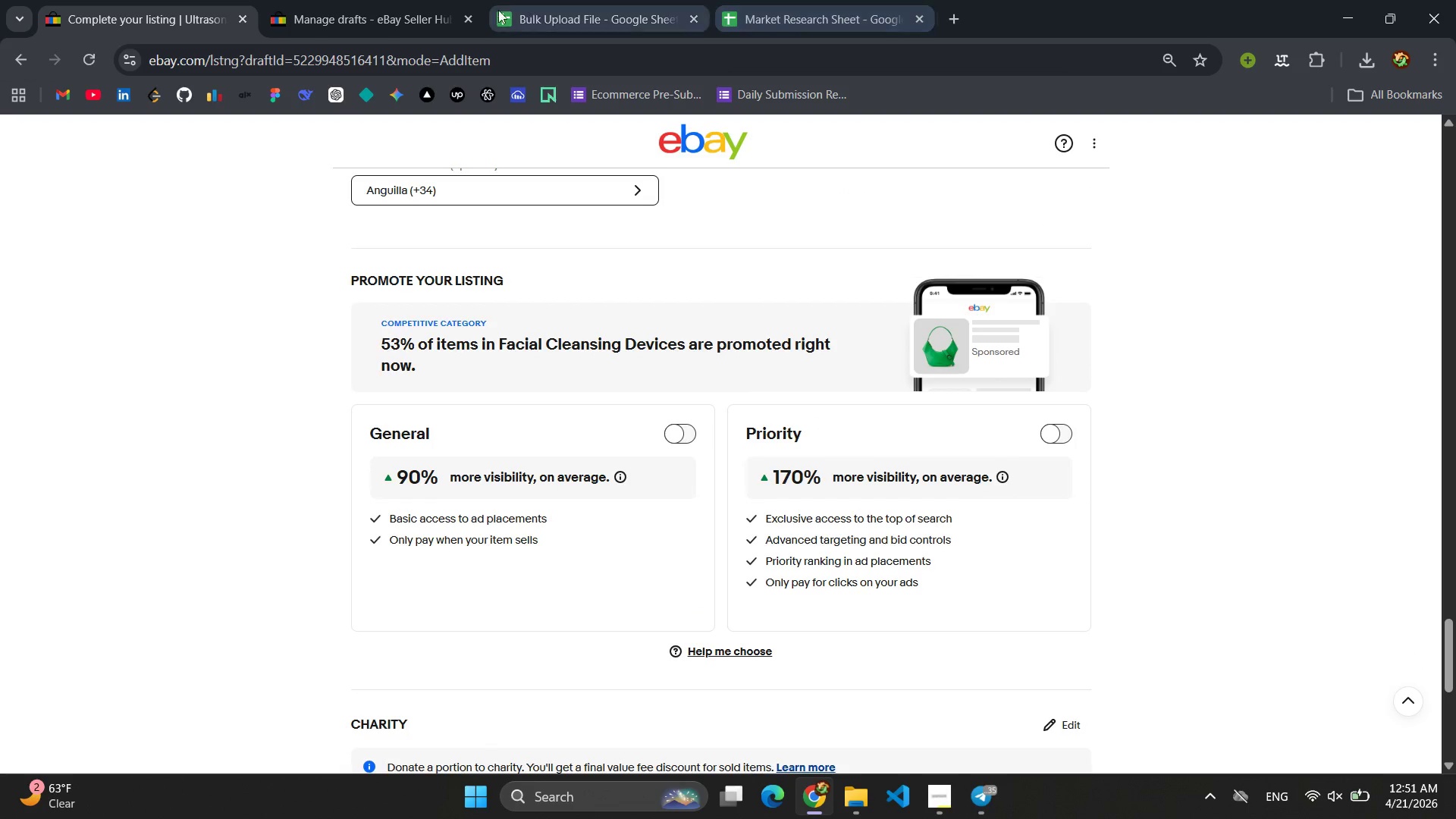 
left_click([337, 18])
 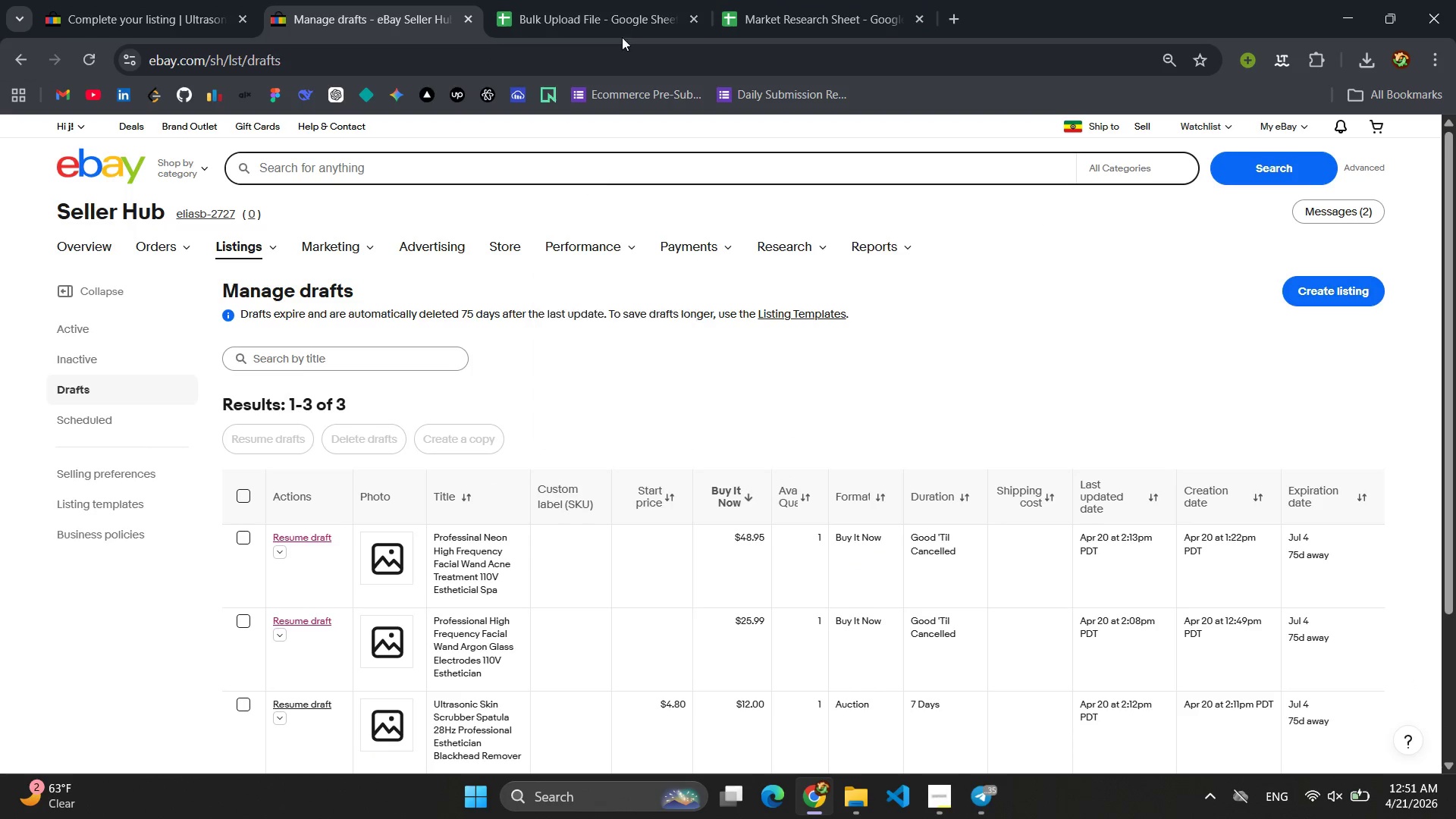 
left_click([573, 0])
 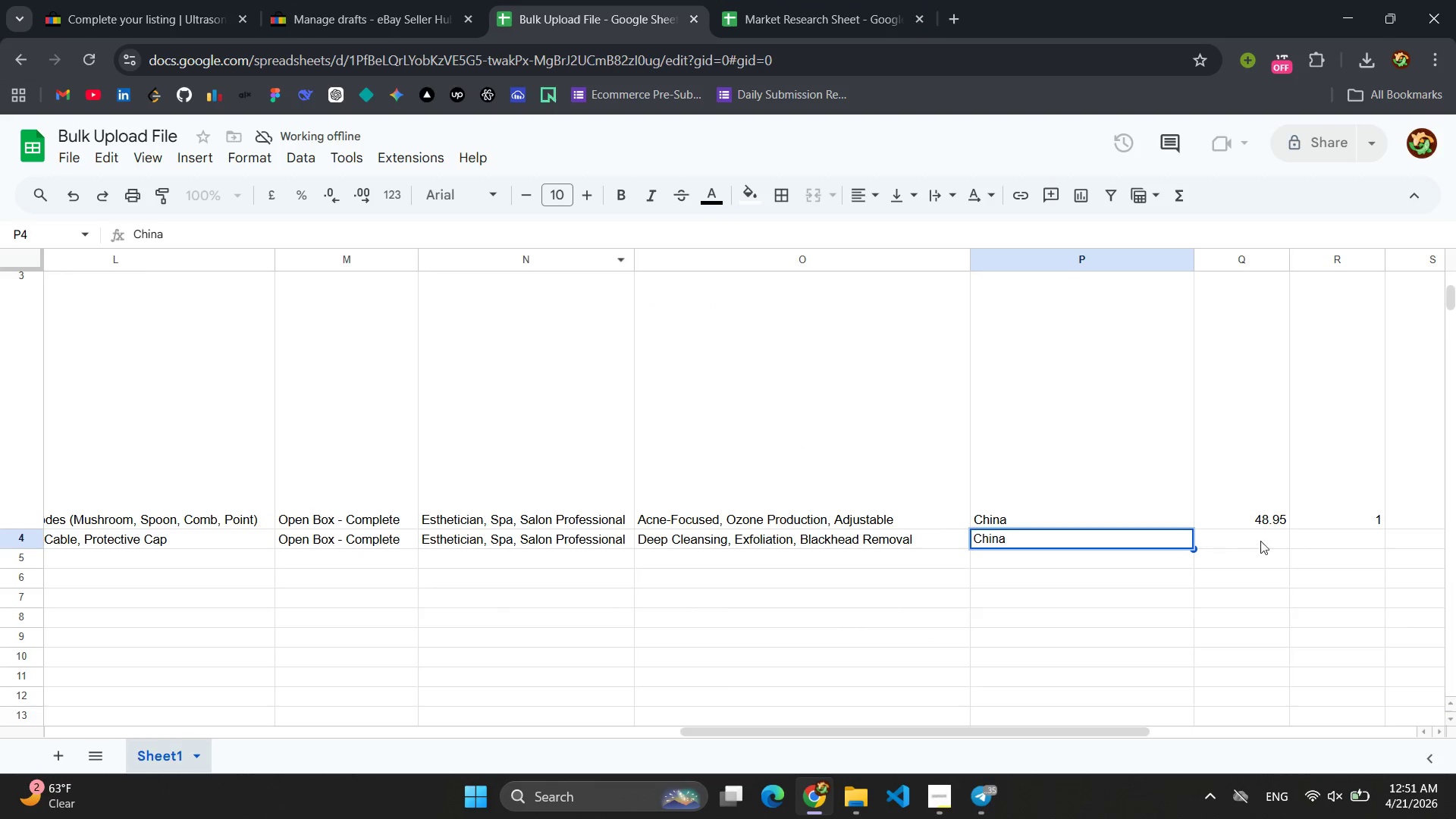 
left_click([1269, 526])
 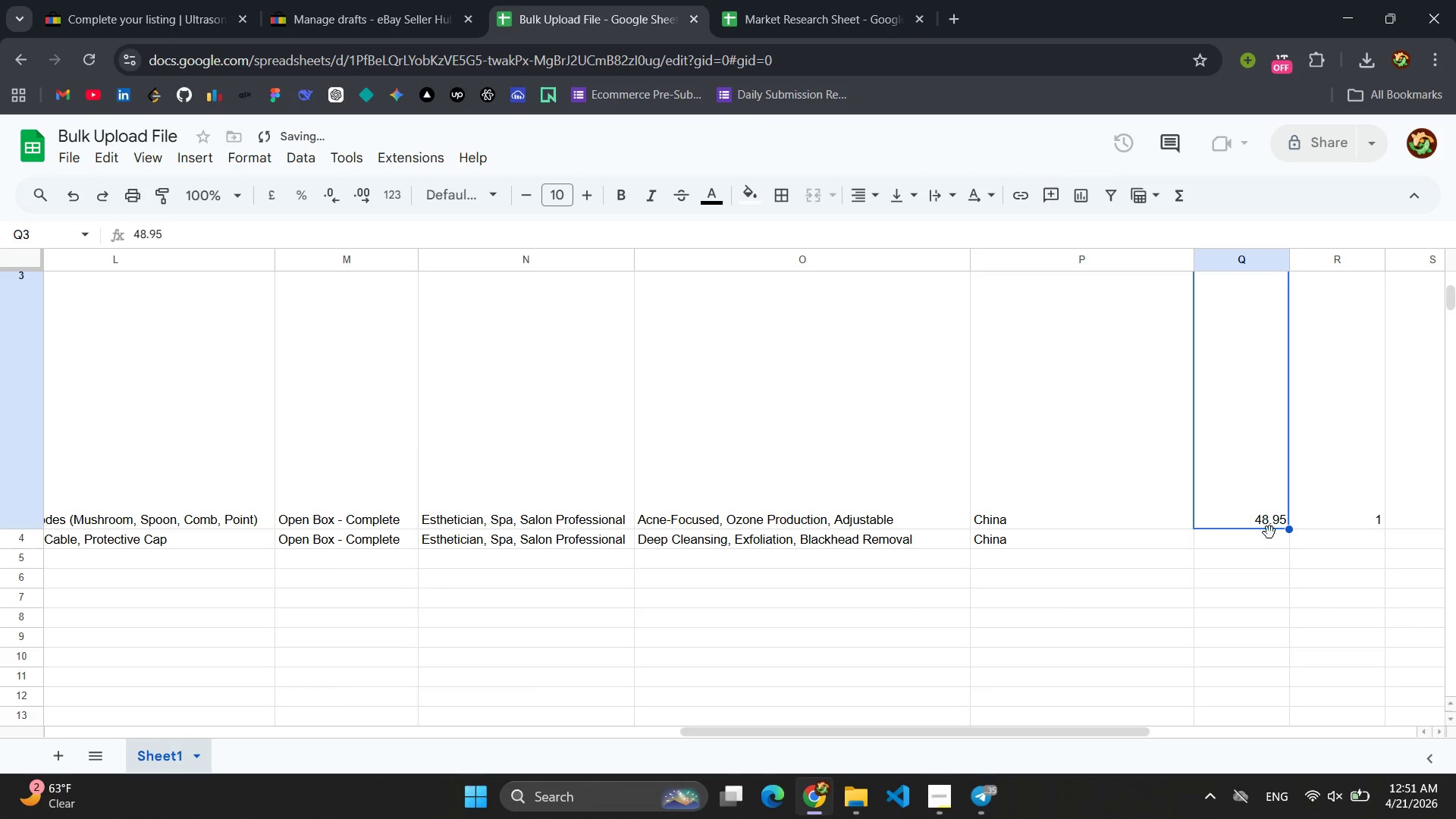 
left_click([1269, 533])
 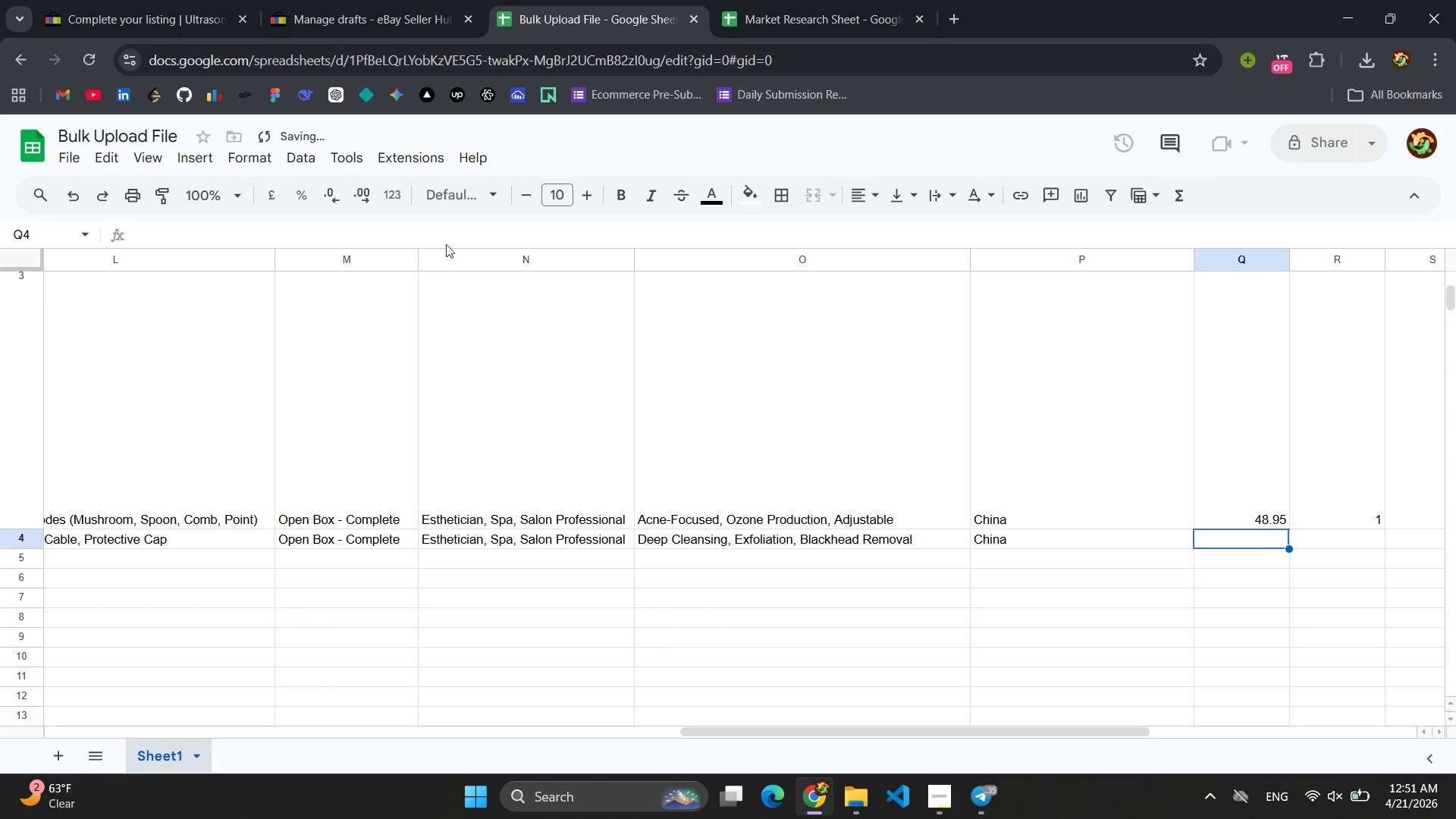 
left_click([347, 0])
 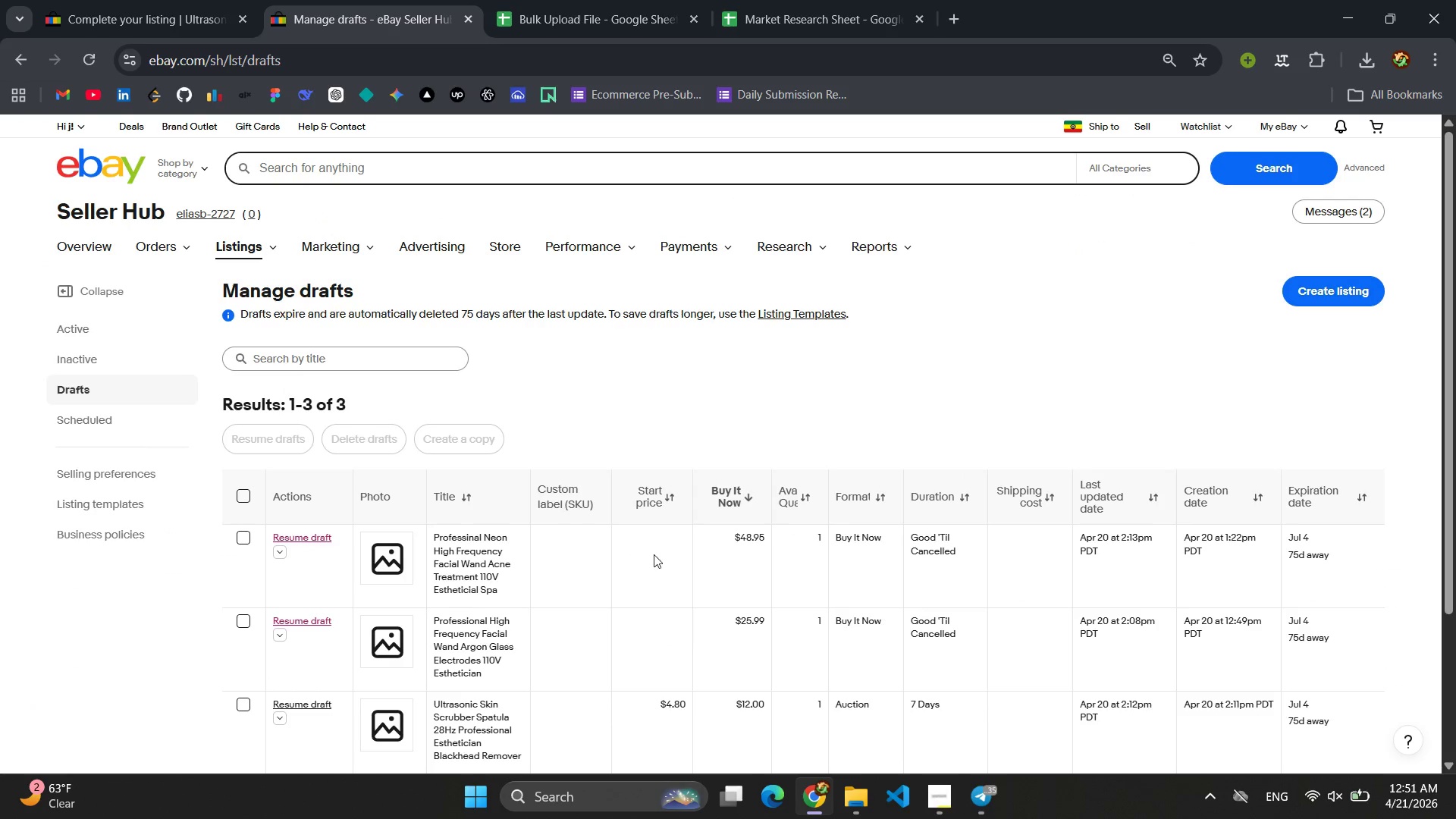 
scroll: coordinate [676, 553], scroll_direction: down, amount: 3.0
 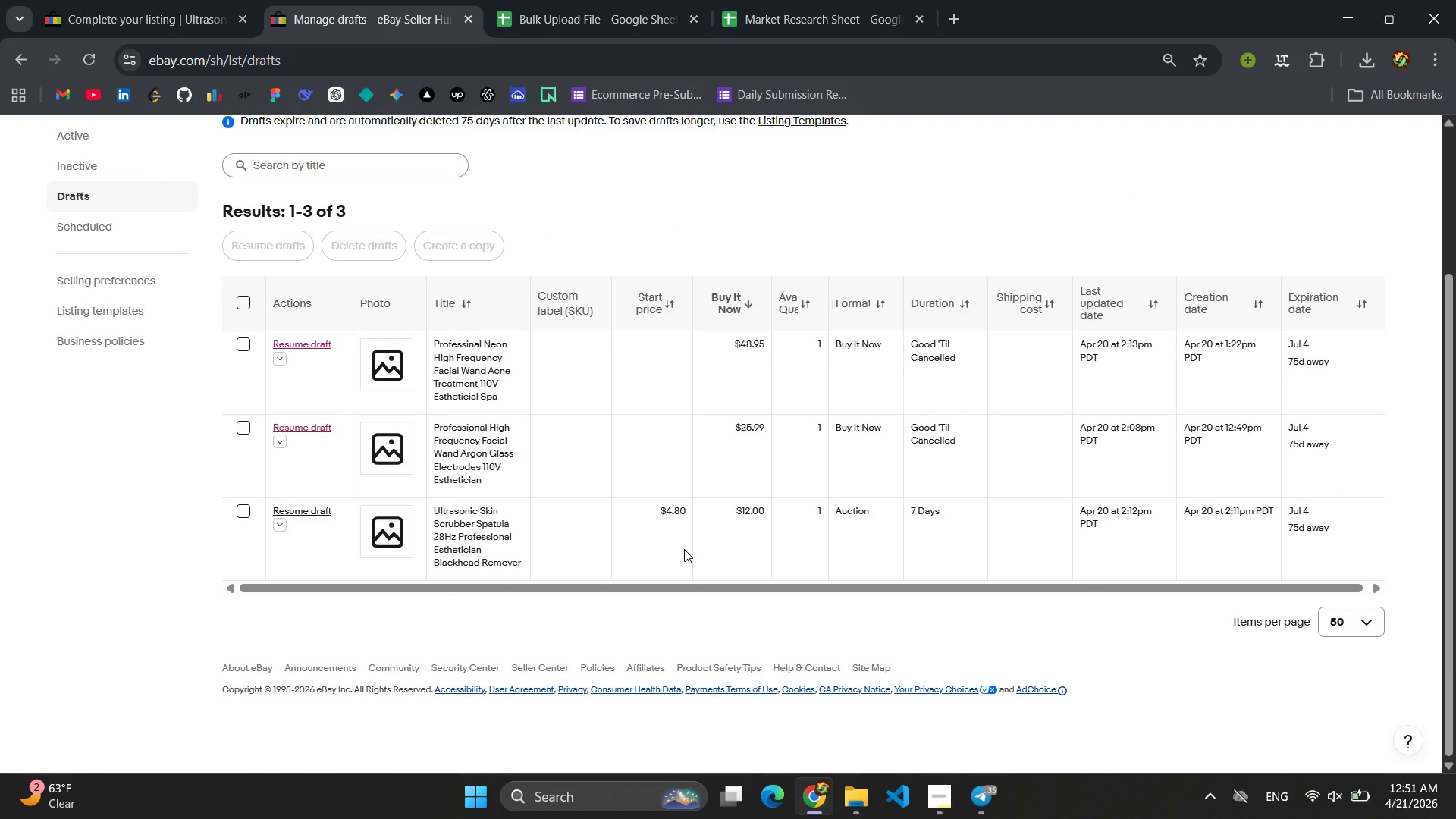 
scroll: coordinate [684, 549], scroll_direction: up, amount: 1.0
 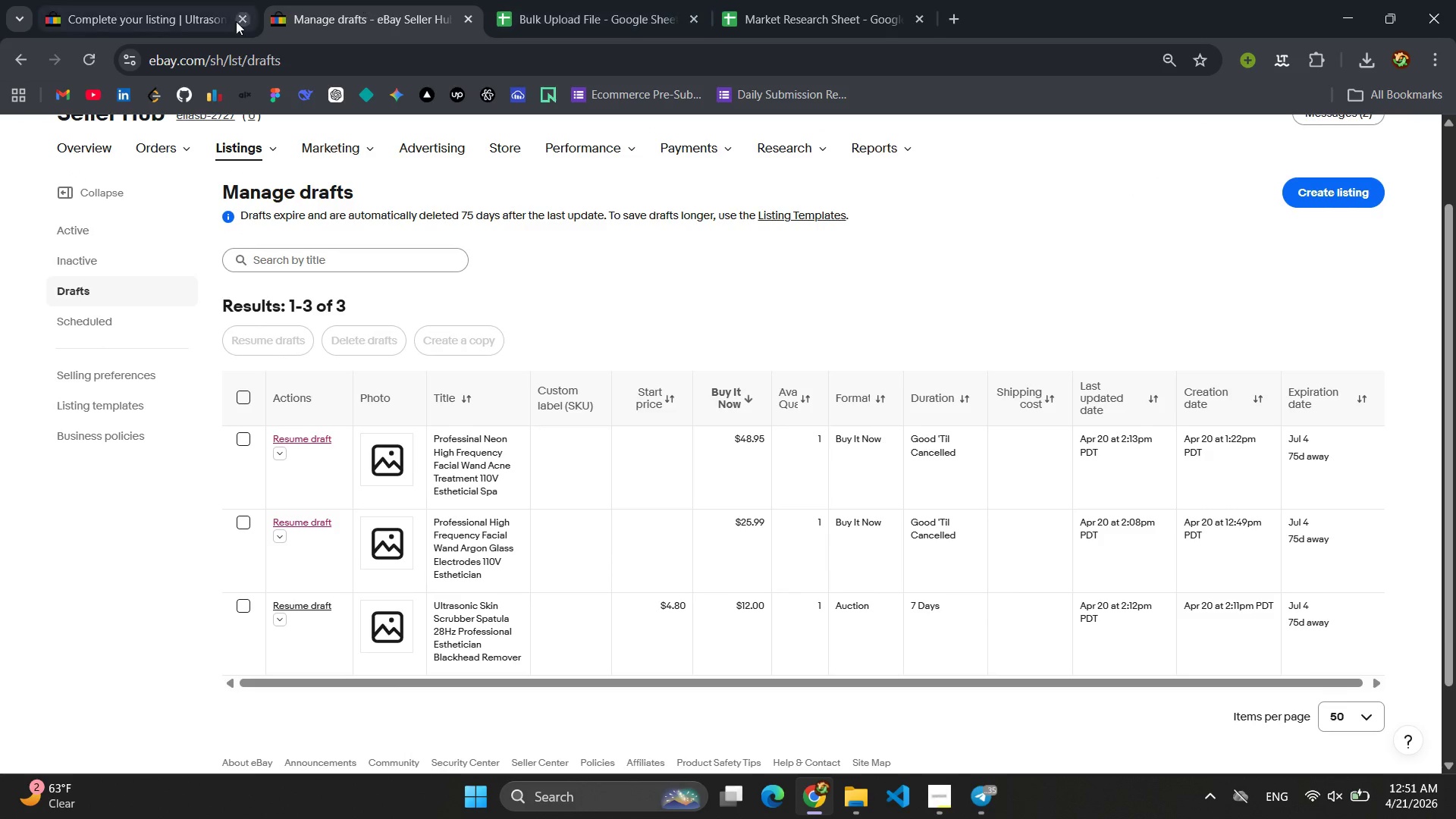 
left_click([581, 7])
 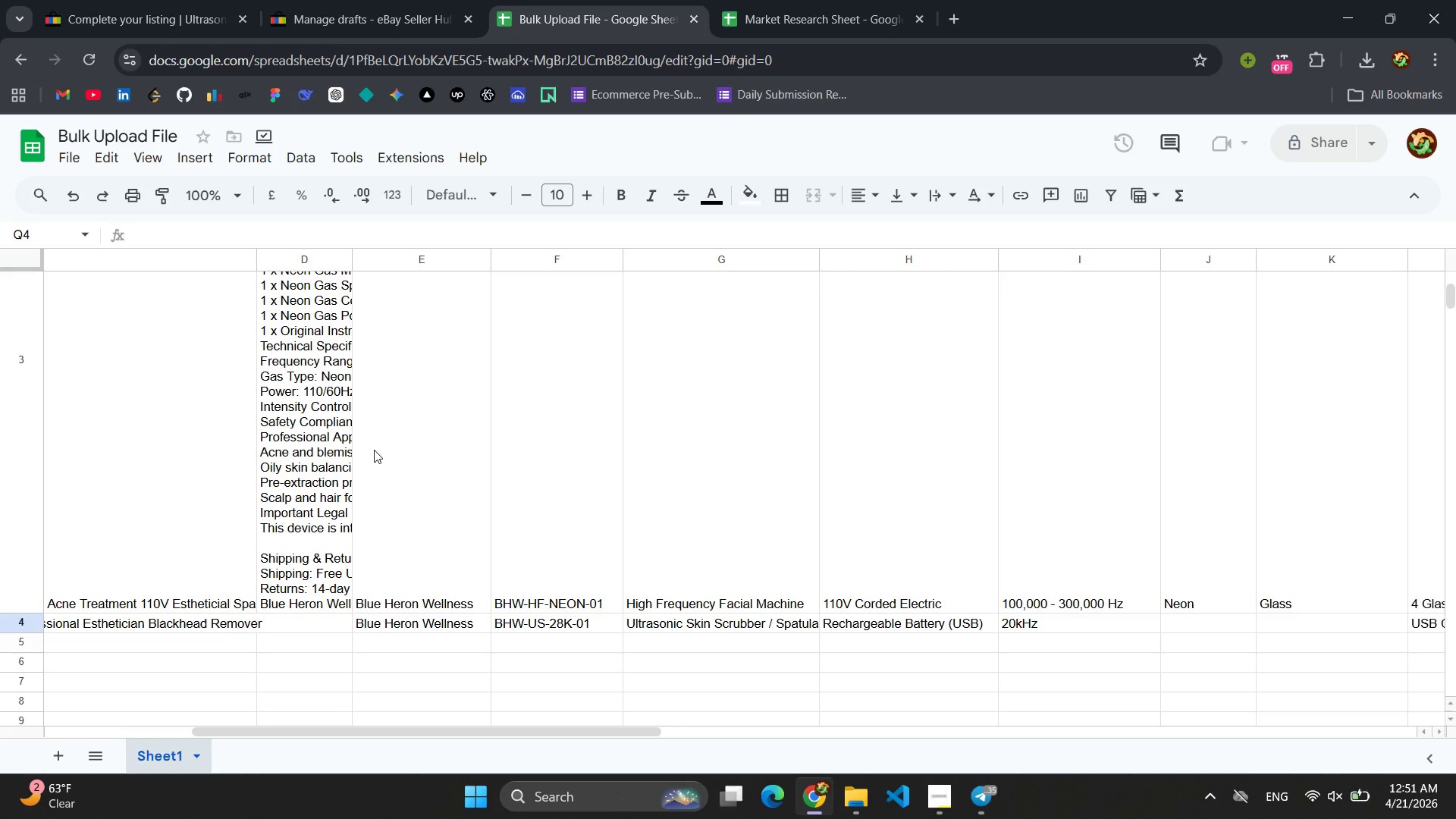 
wait(31.28)
 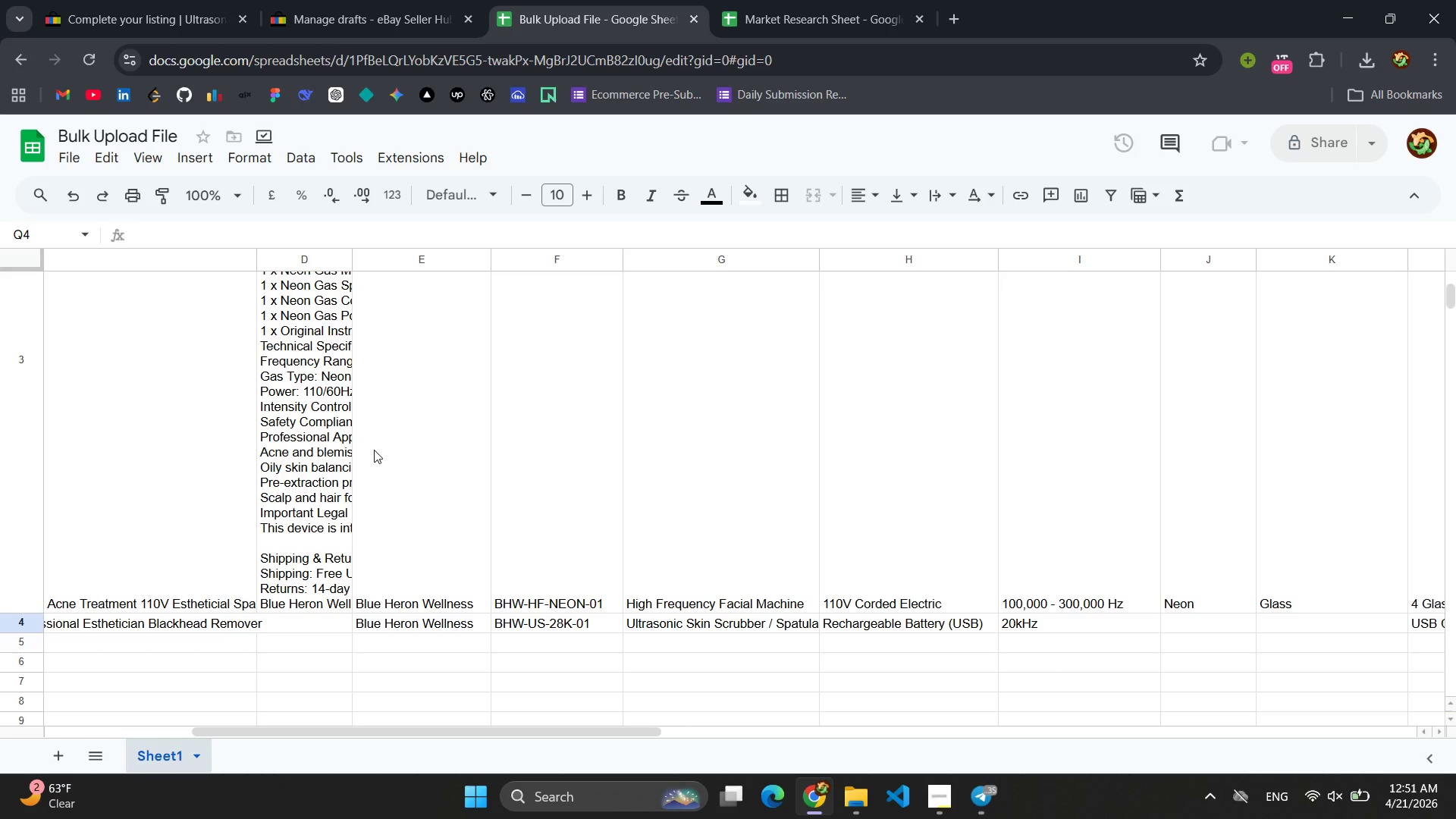 
left_click([549, 540])
 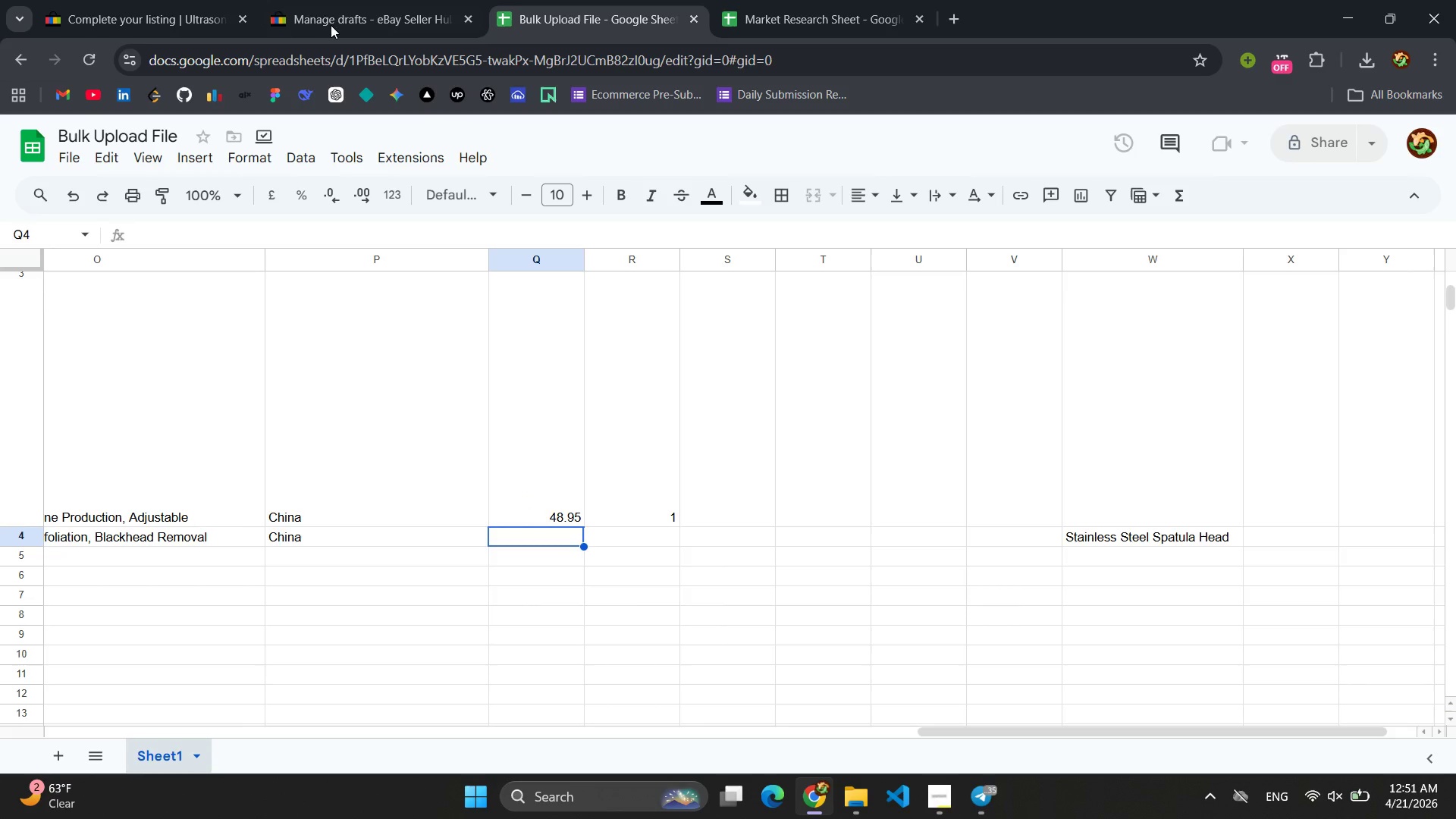 
left_click([149, 0])
 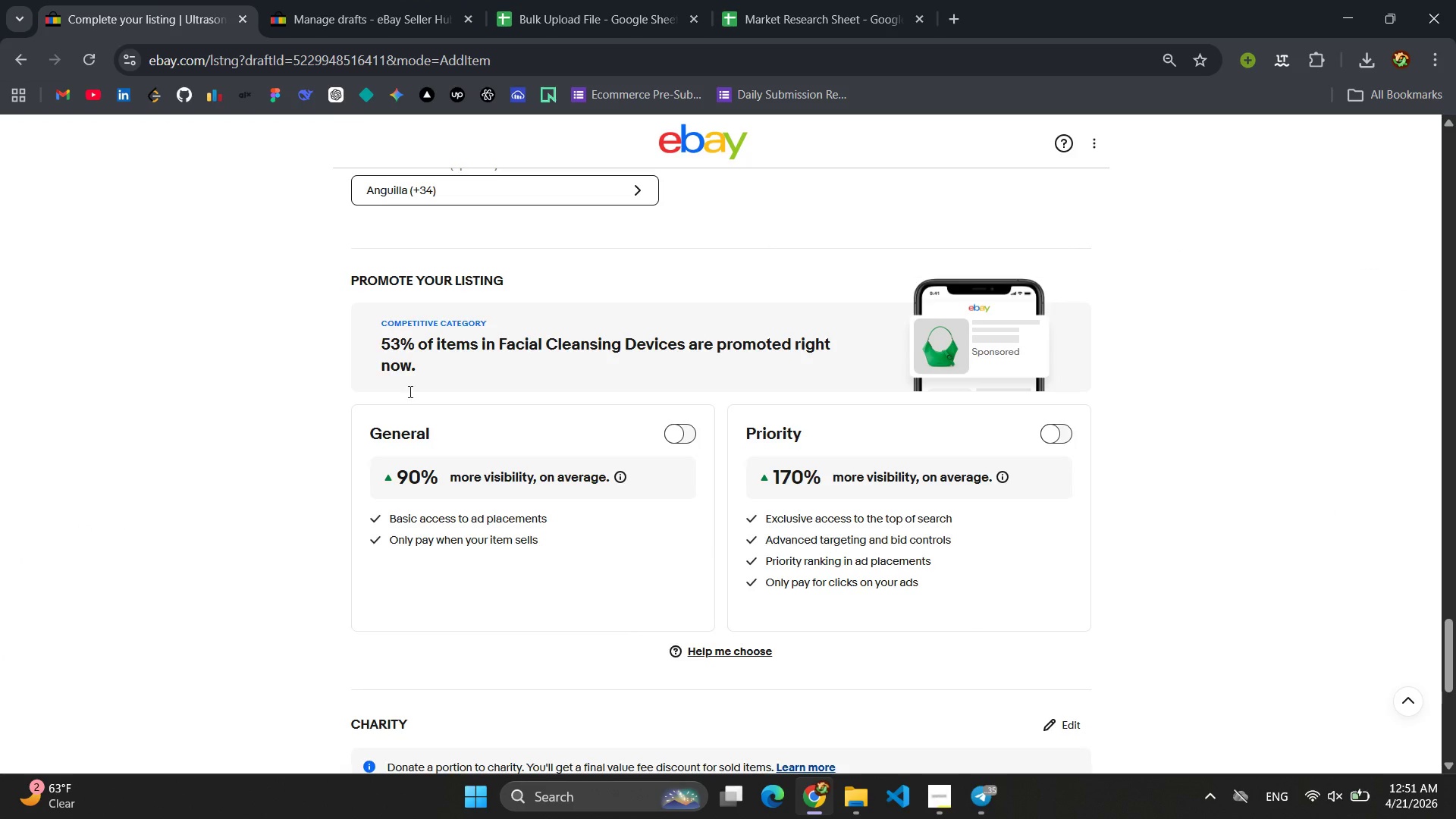 
scroll: coordinate [612, 431], scroll_direction: up, amount: 23.0
 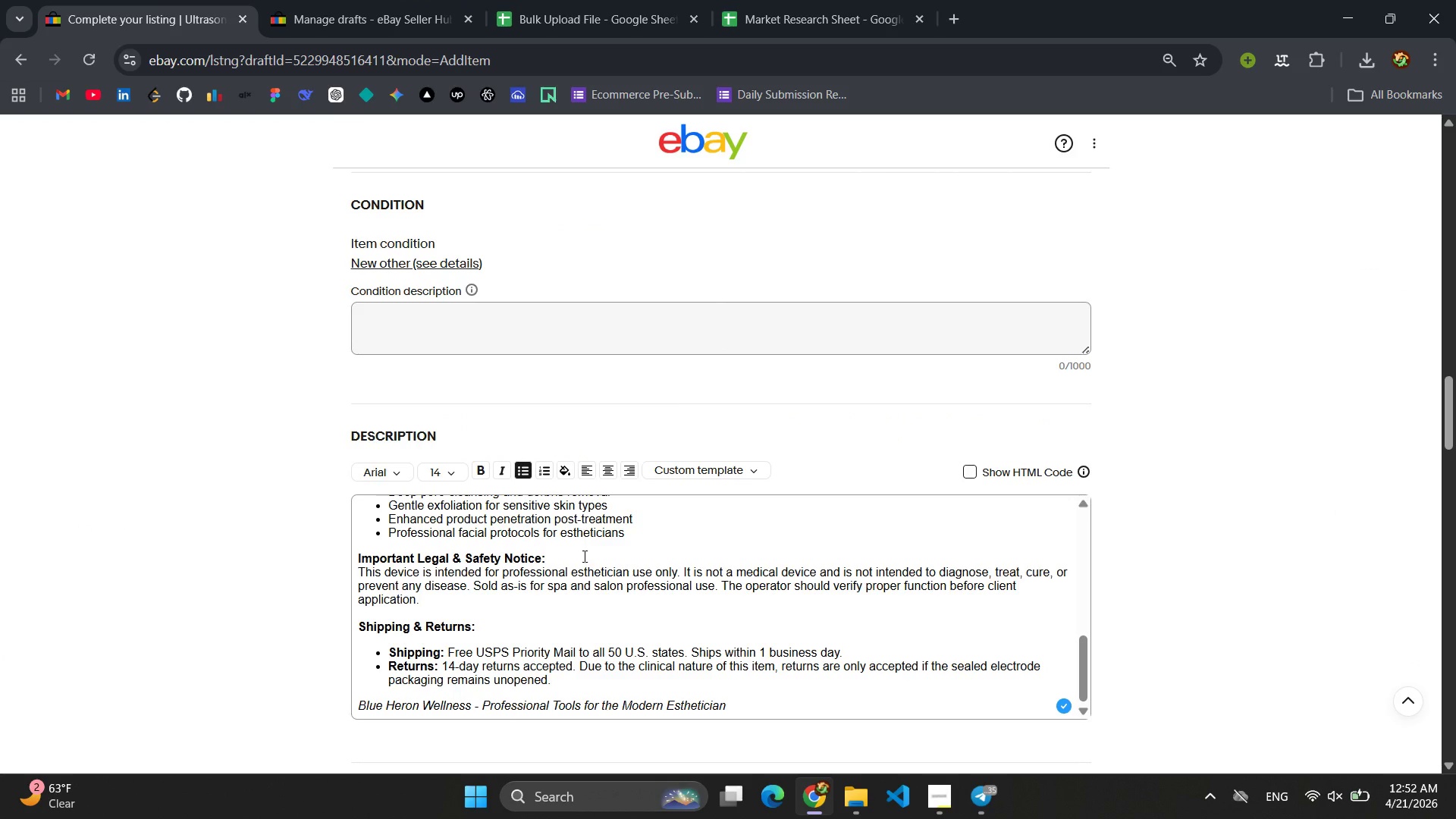 
left_click([583, 561])
 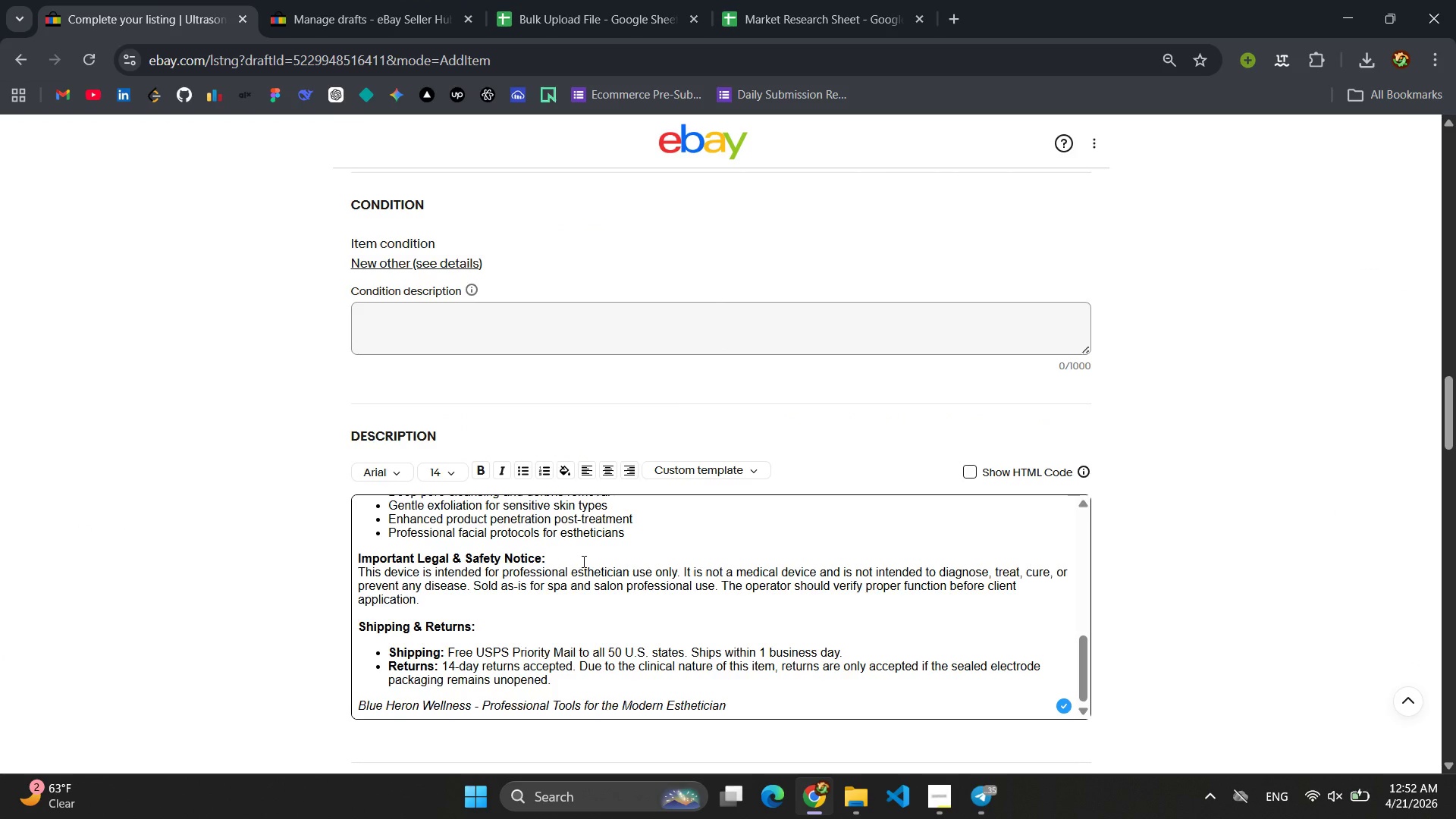 
key(Control+A)
 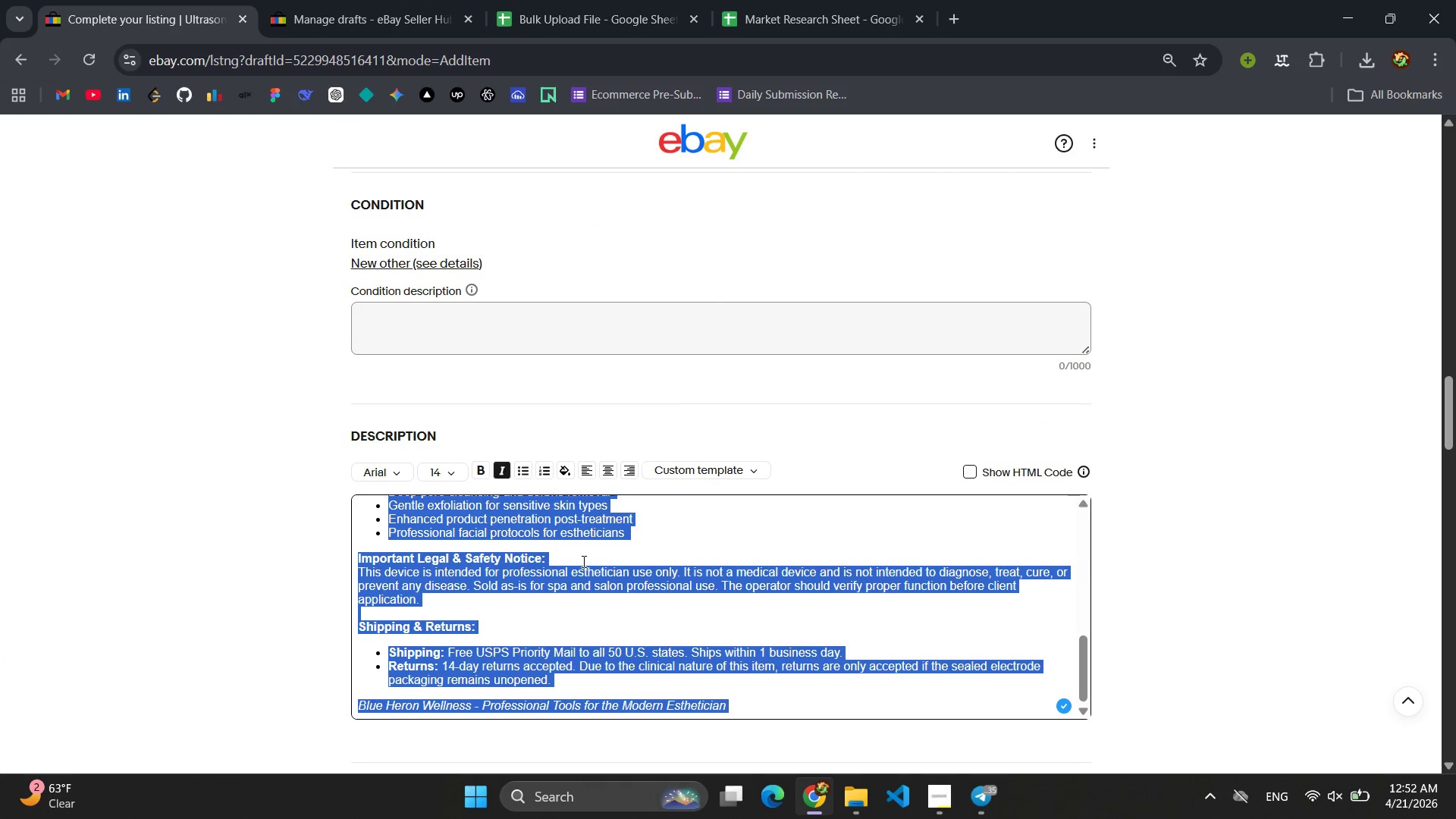 
key(Control+C)
 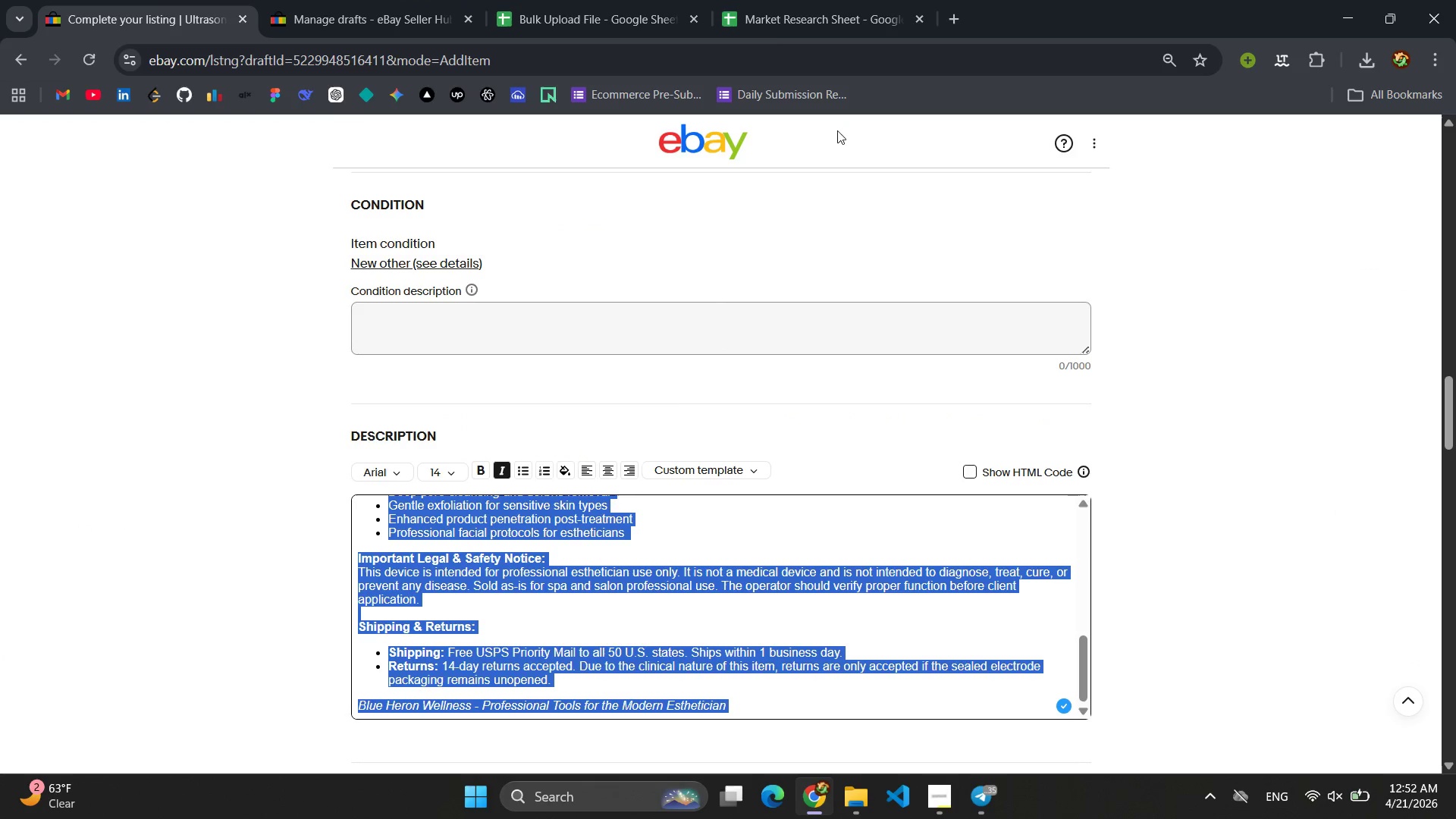 
left_click([634, 0])
 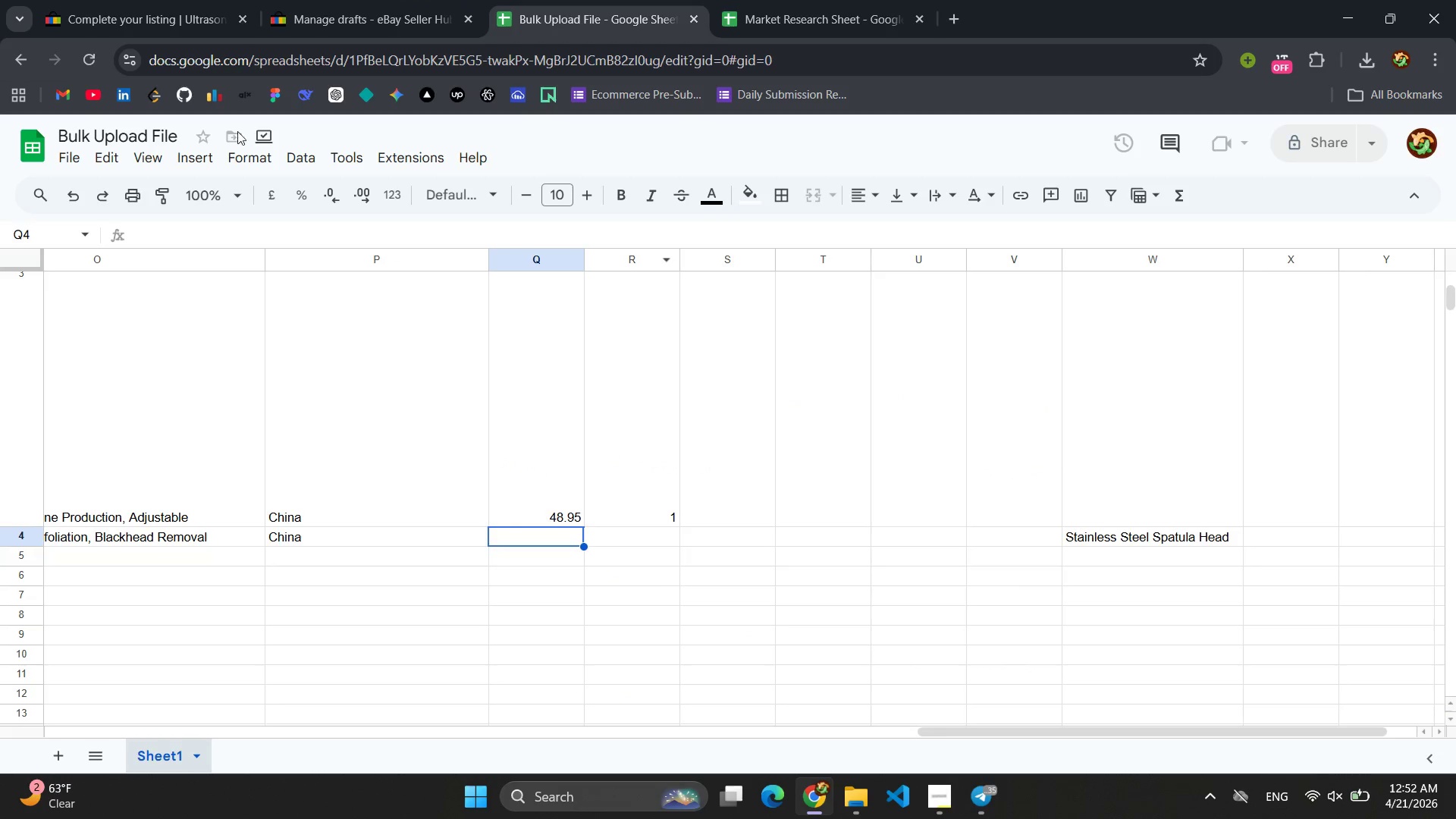 
left_click([87, 2])
 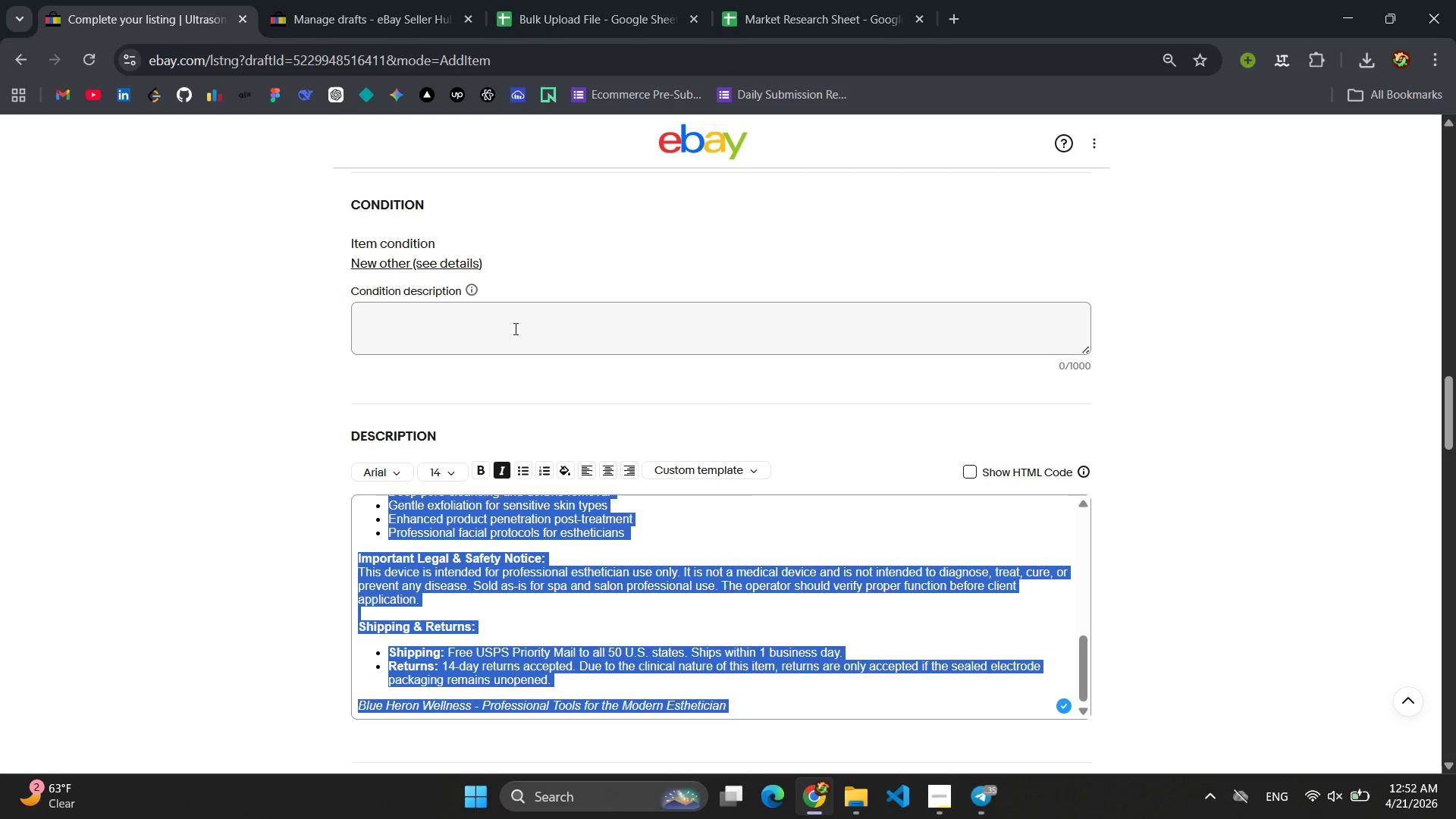 
scroll: coordinate [580, 310], scroll_direction: up, amount: 3.0
 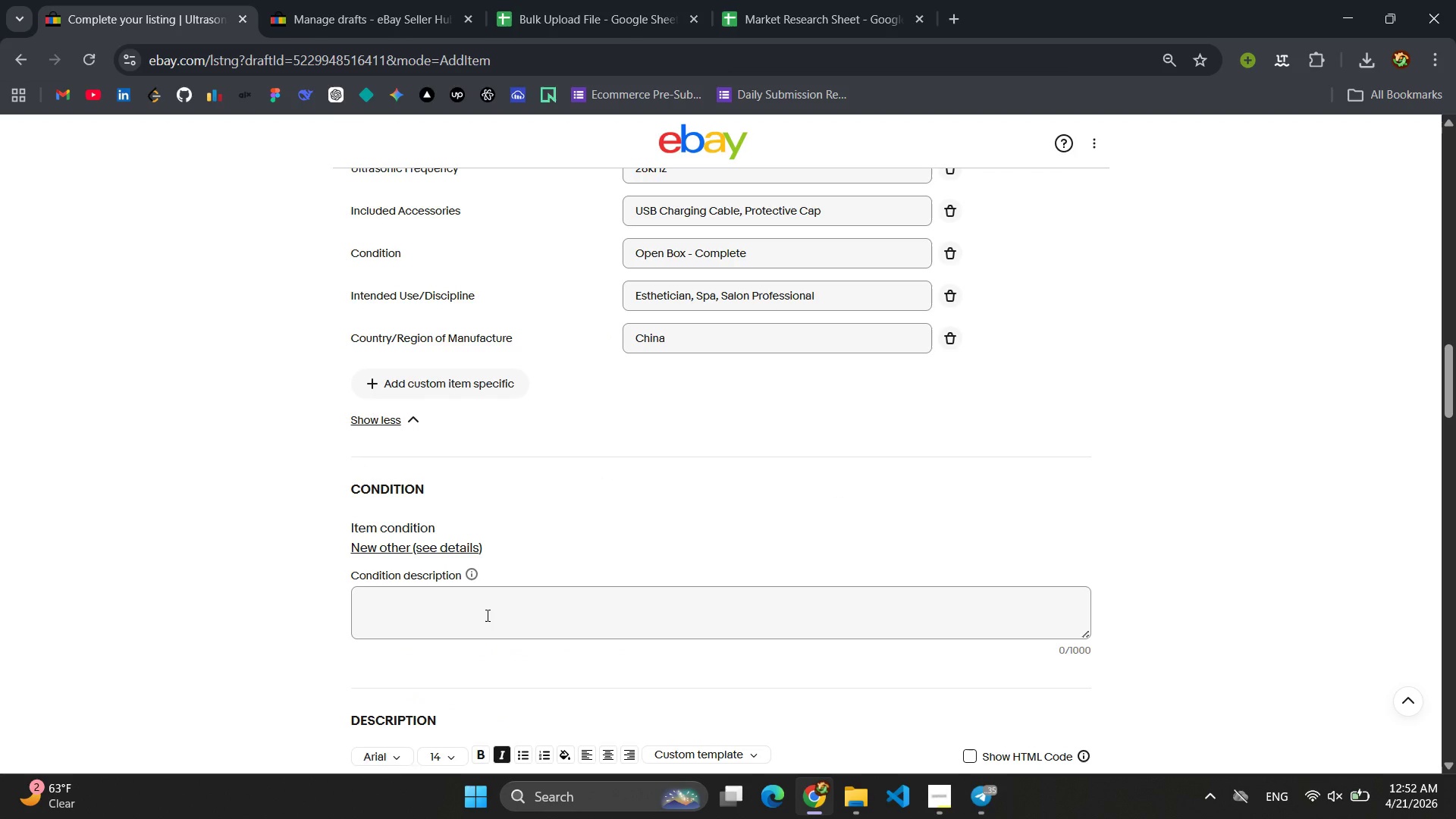 
left_click([485, 619])
 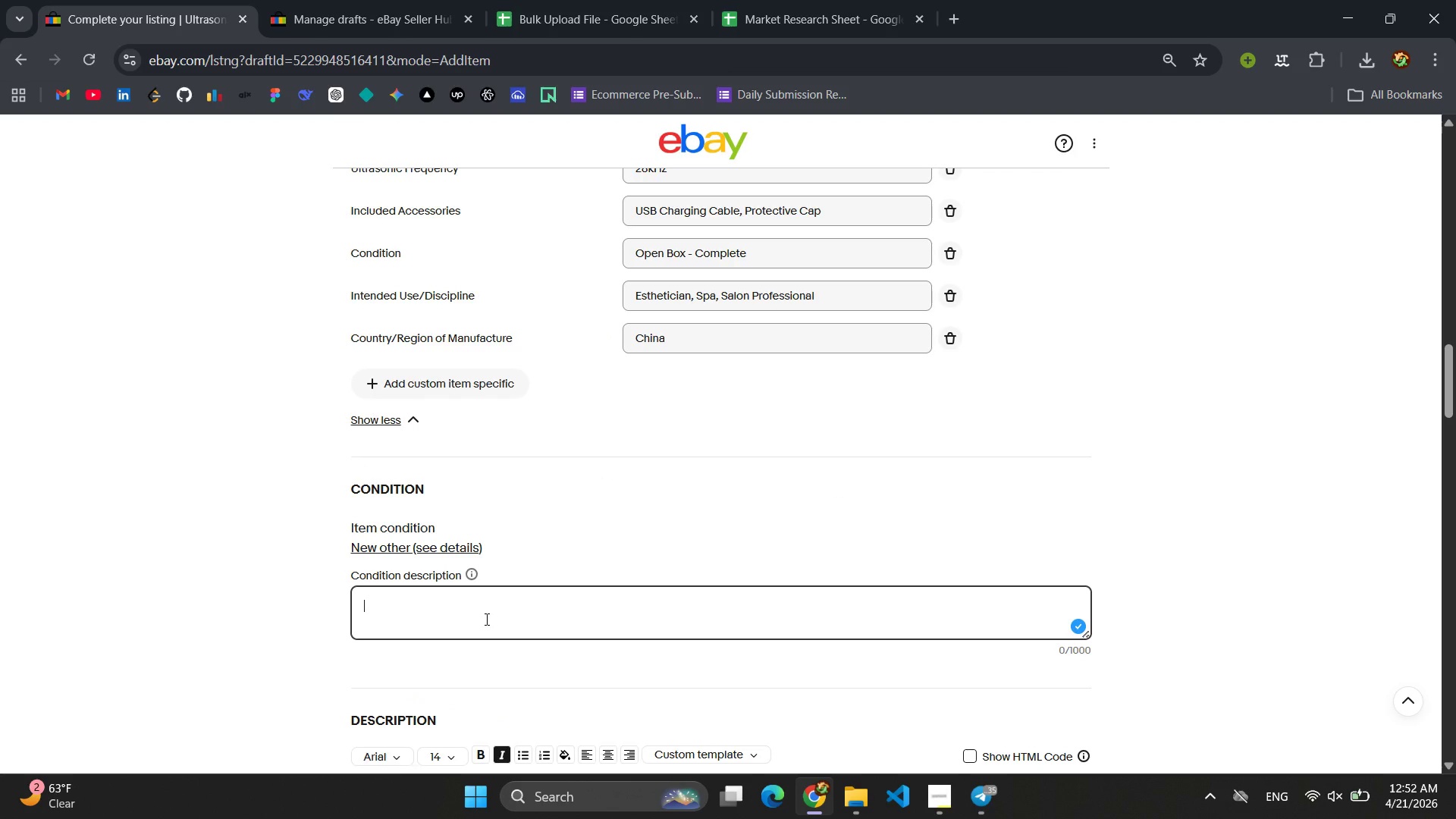 
wait(5.83)
 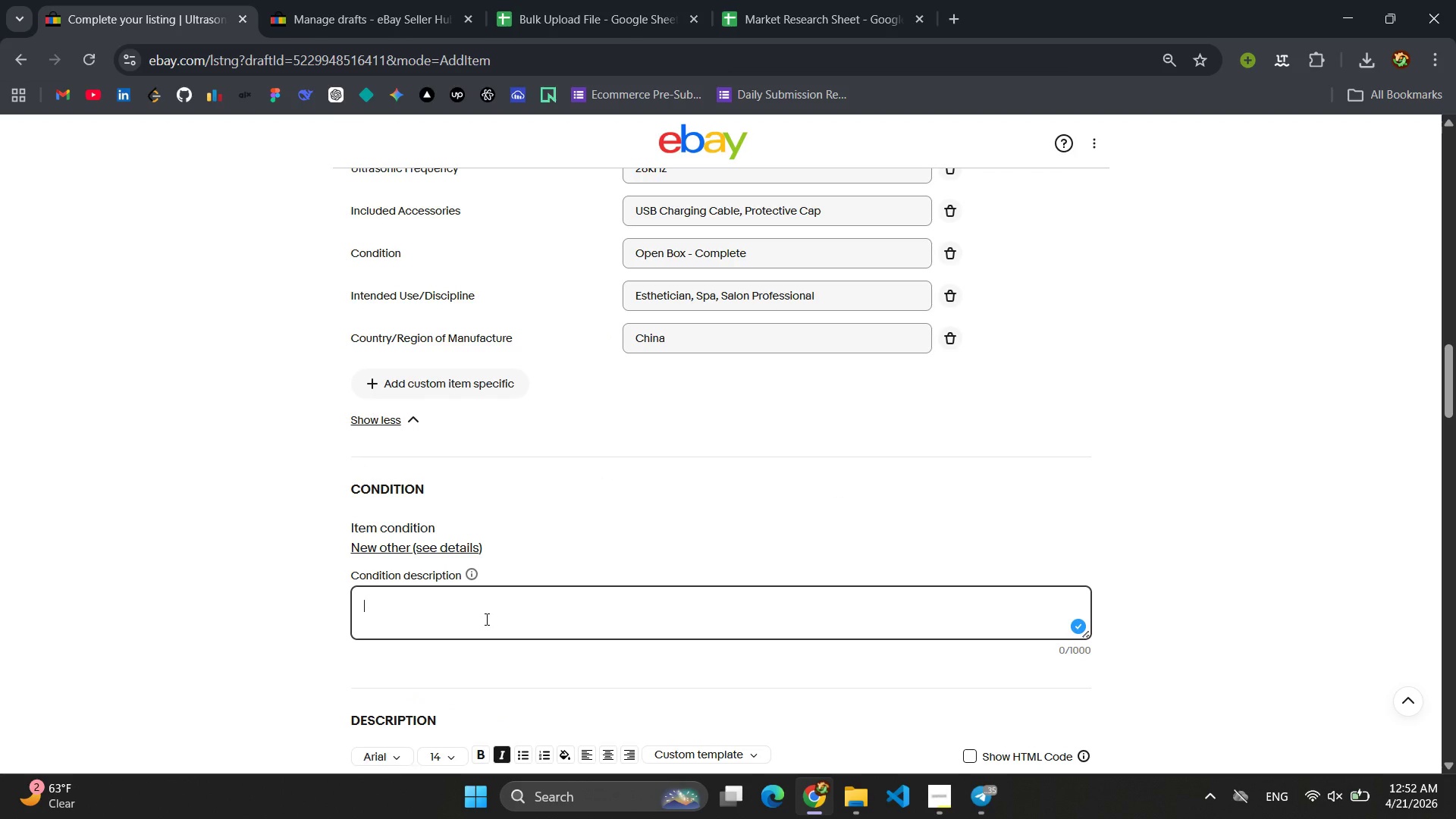 
type(open-box )
 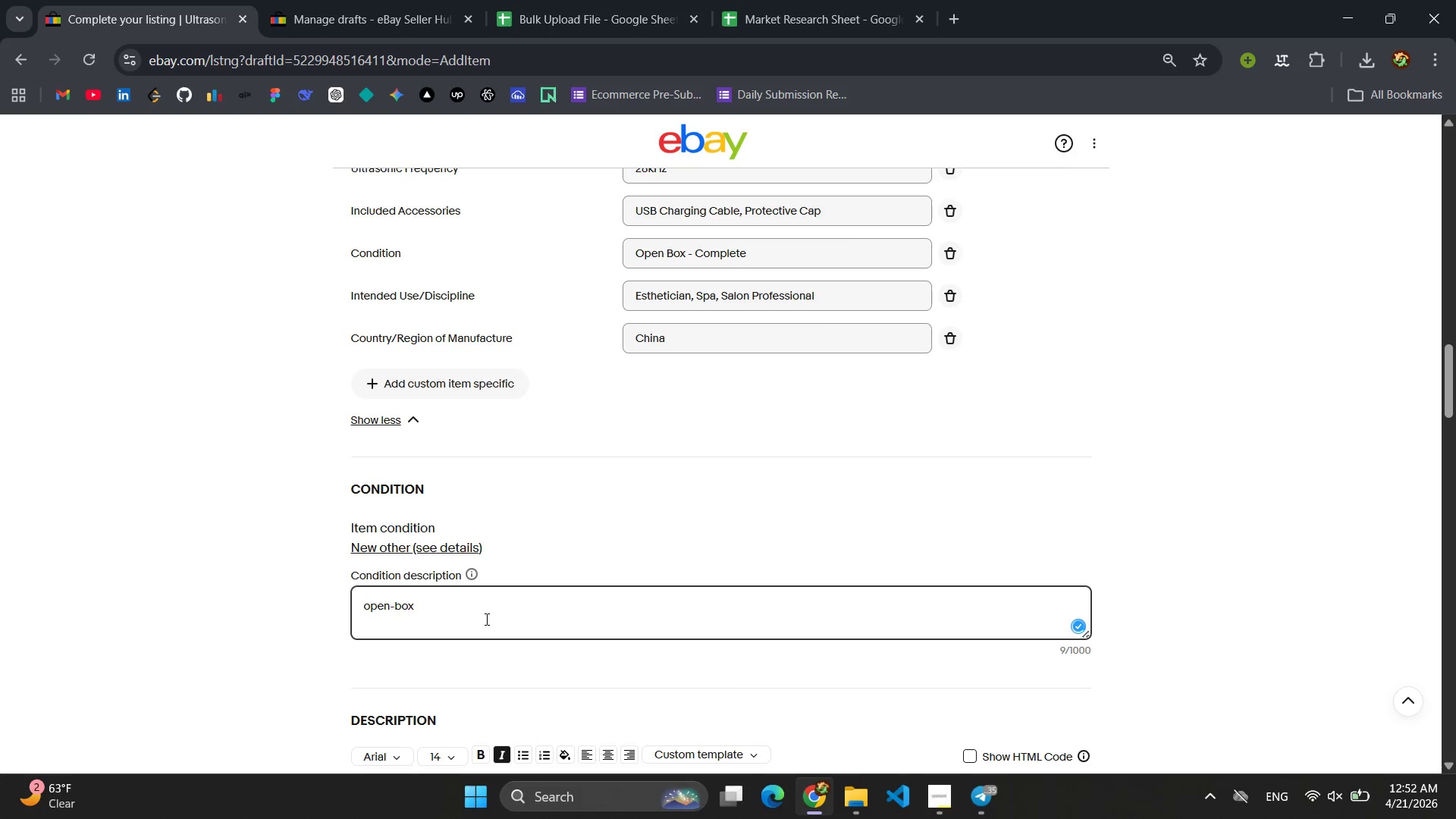 
scroll: coordinate [598, 524], scroll_direction: down, amount: 6.0
 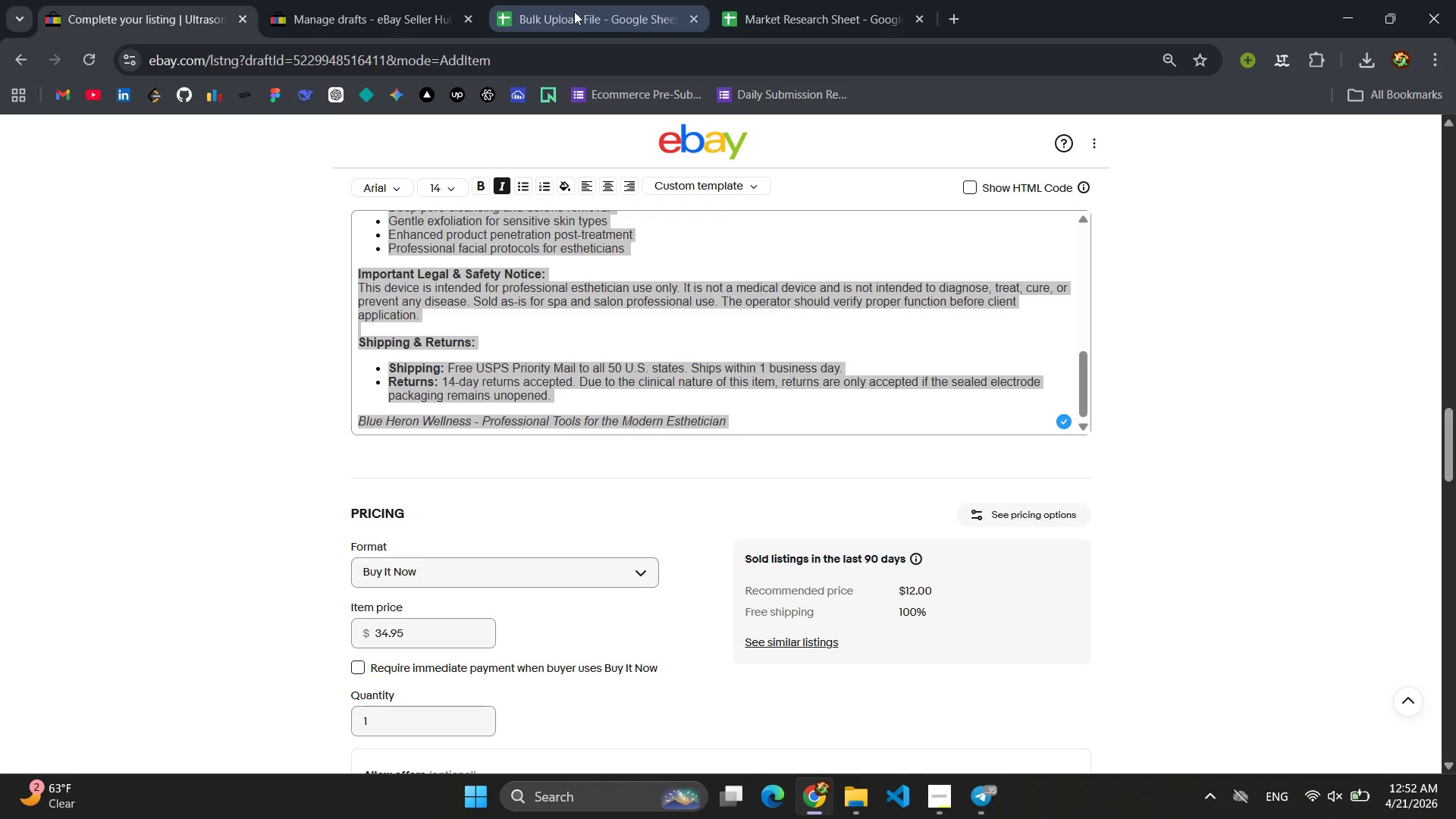 
left_click([598, 15])
 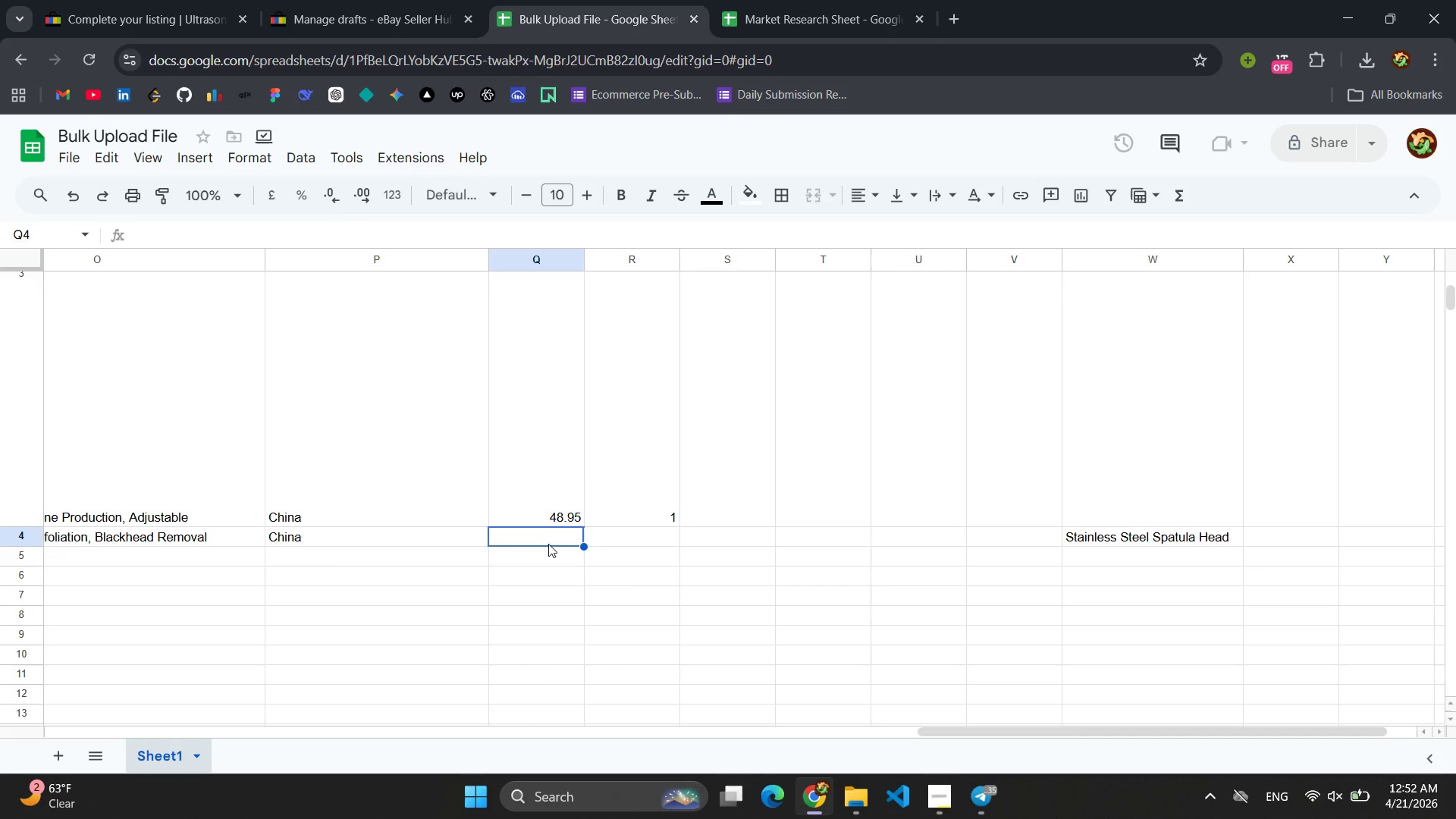 
type(34.95)
 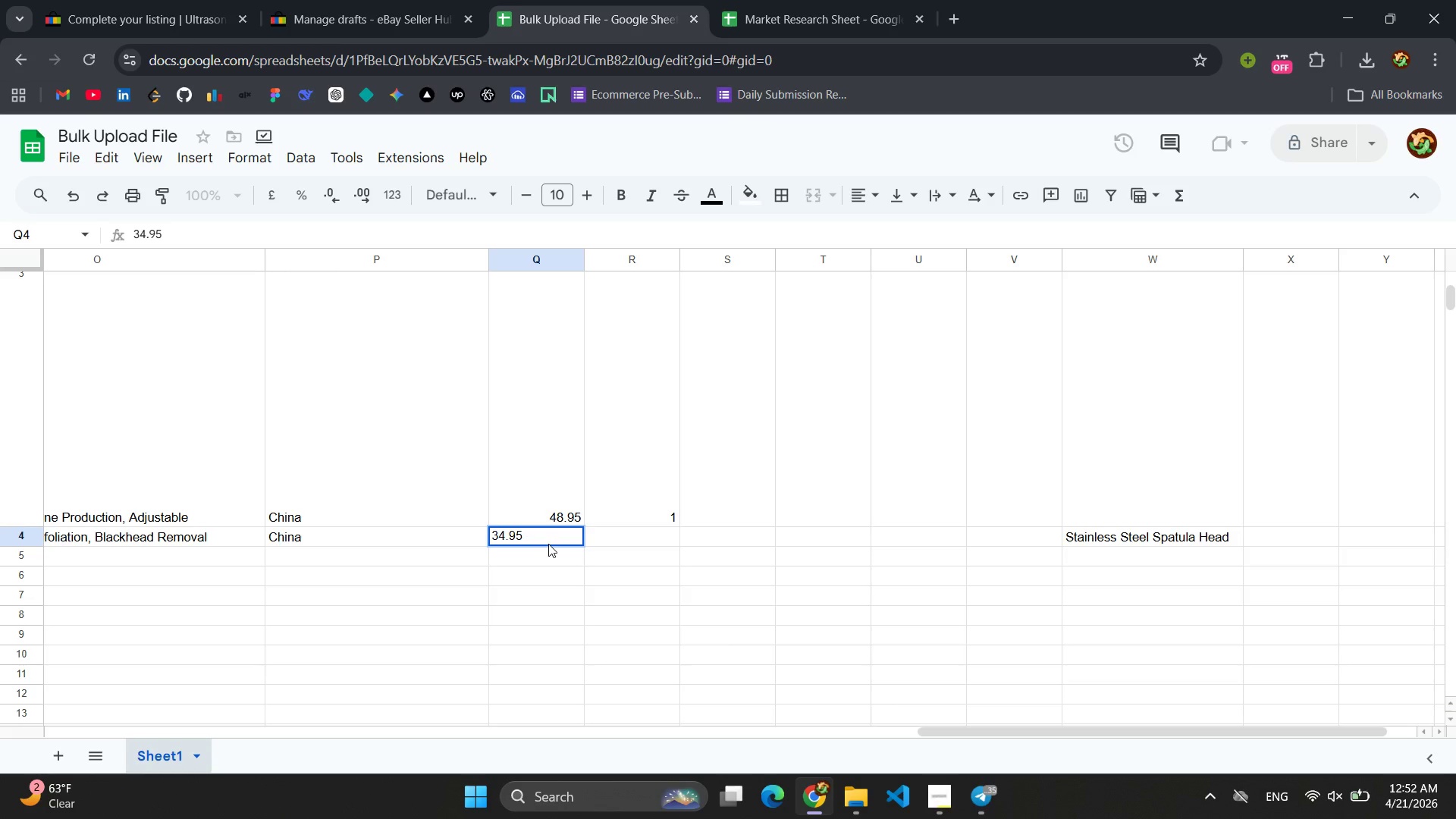 
key(Enter)
 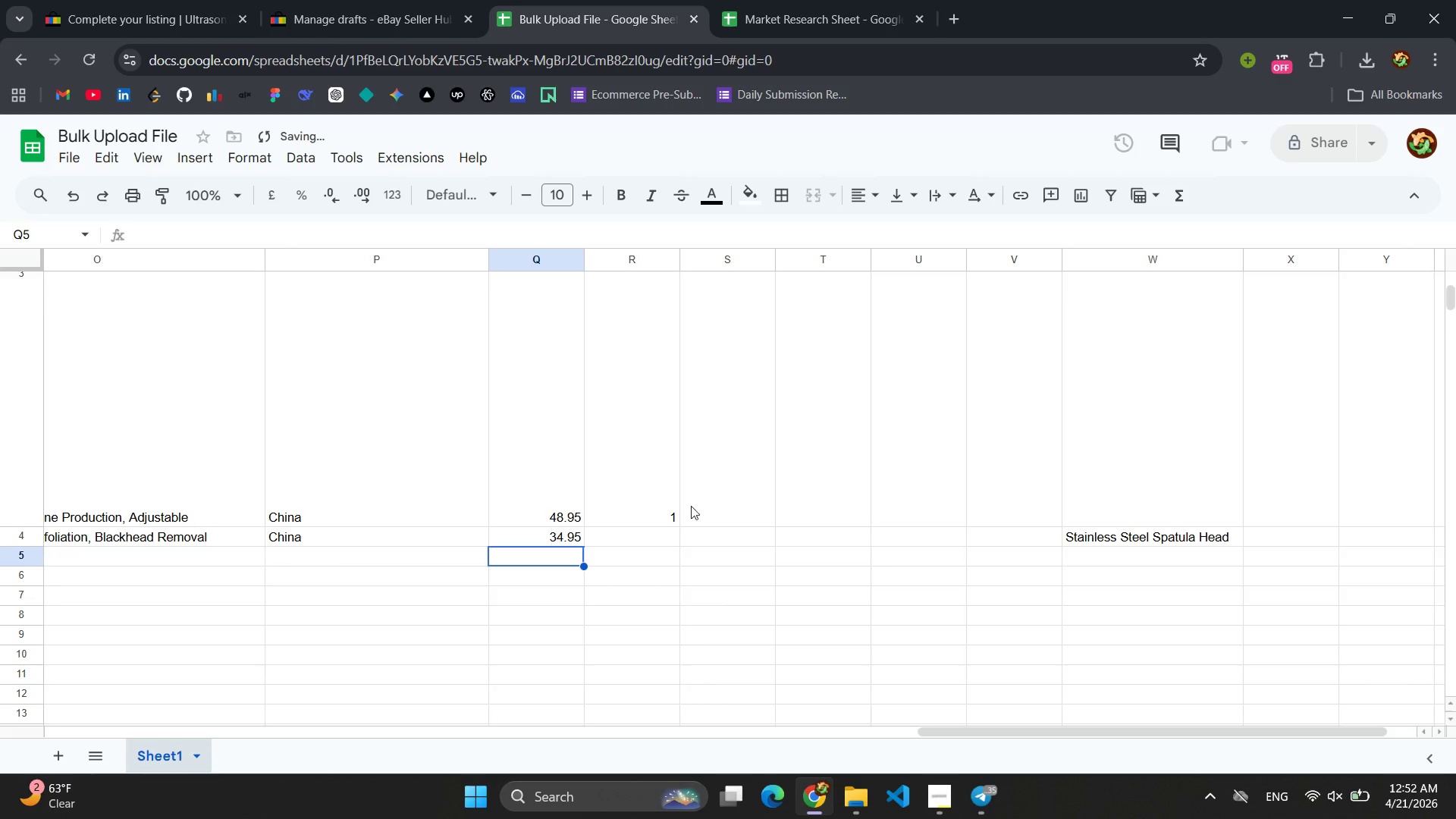 
left_click([663, 537])
 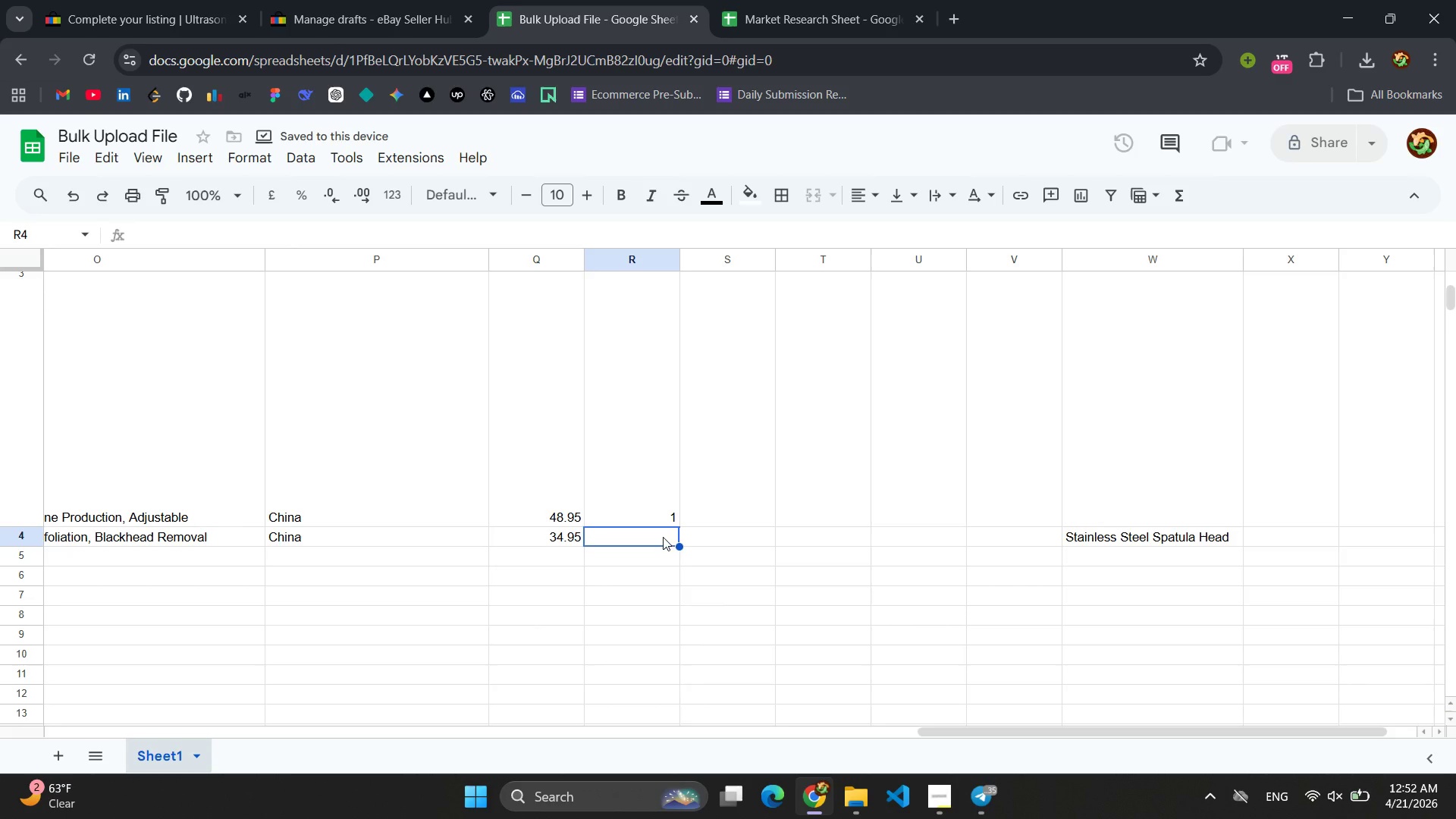 
key(1)
 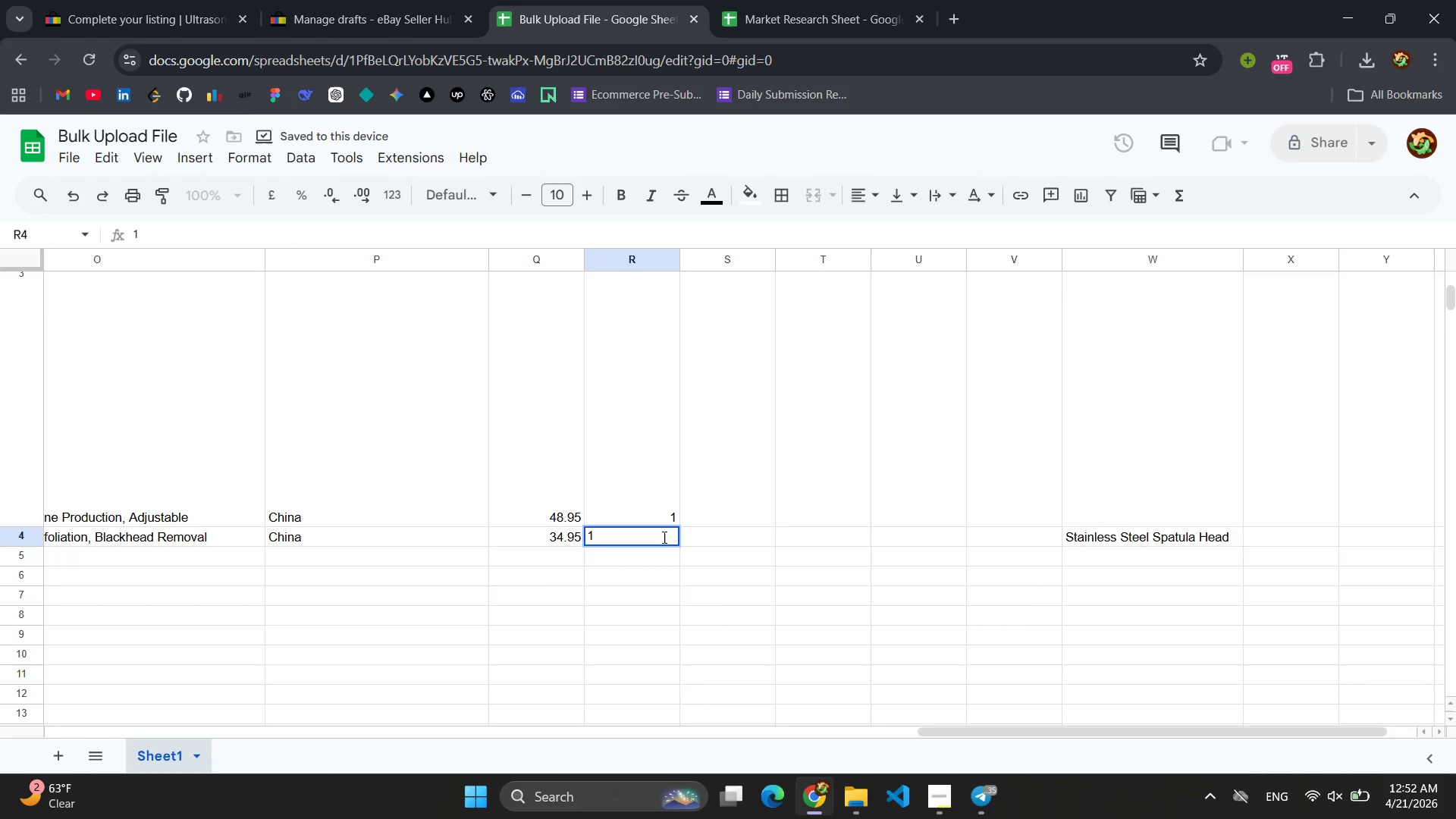 
key(Enter)
 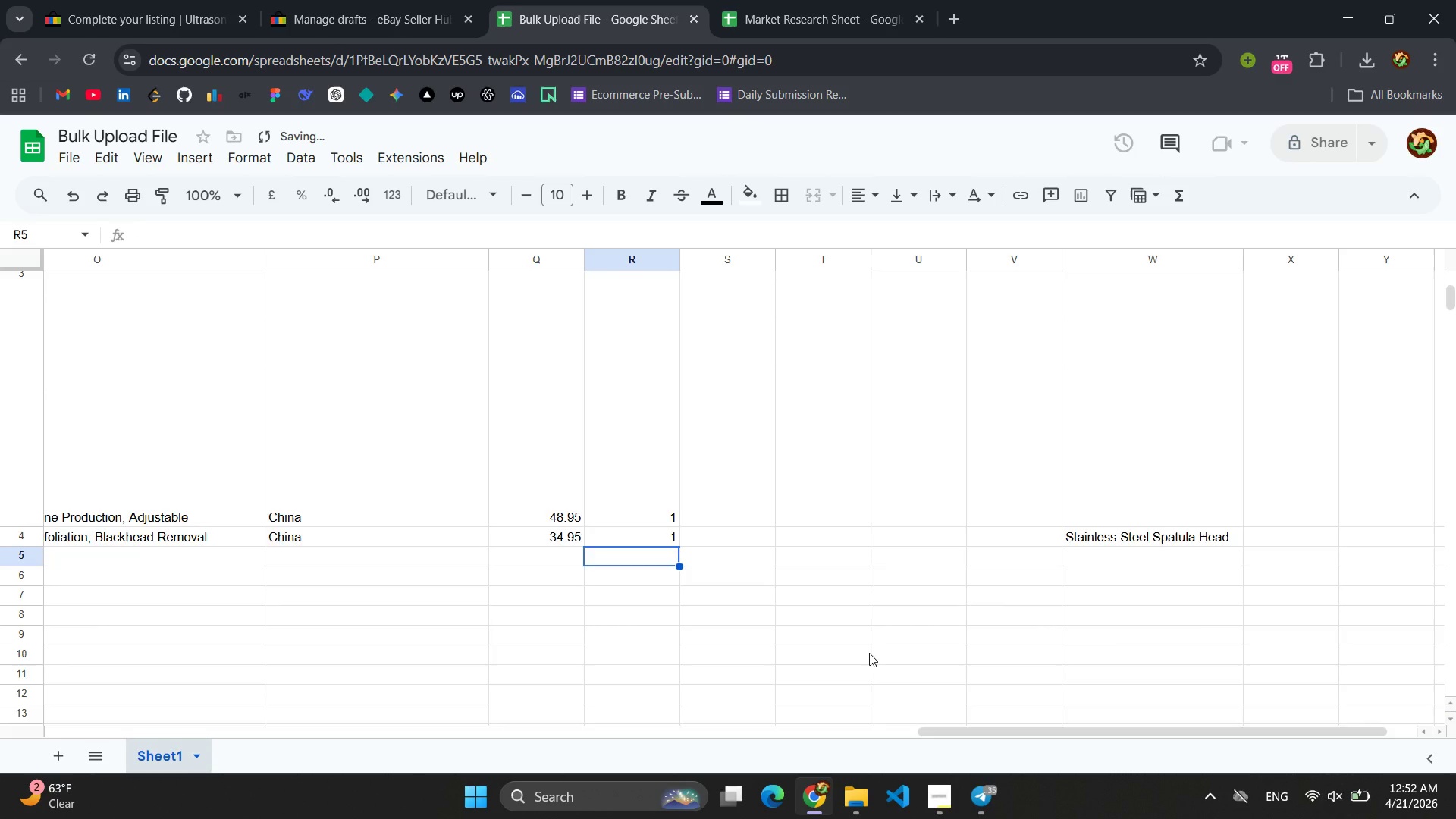 
scroll: coordinate [871, 649], scroll_direction: up, amount: 6.0
 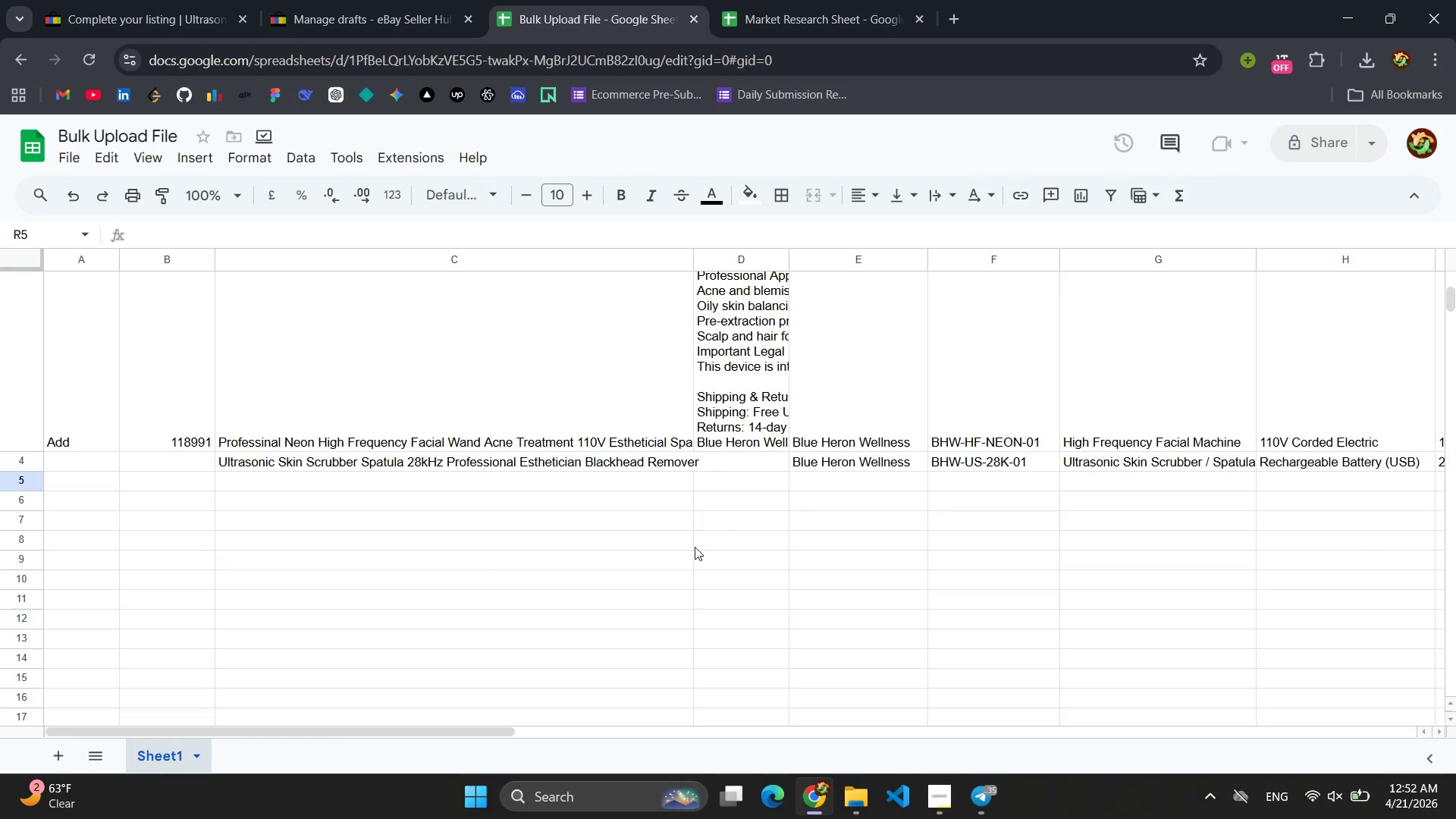 
left_click([273, 0])
 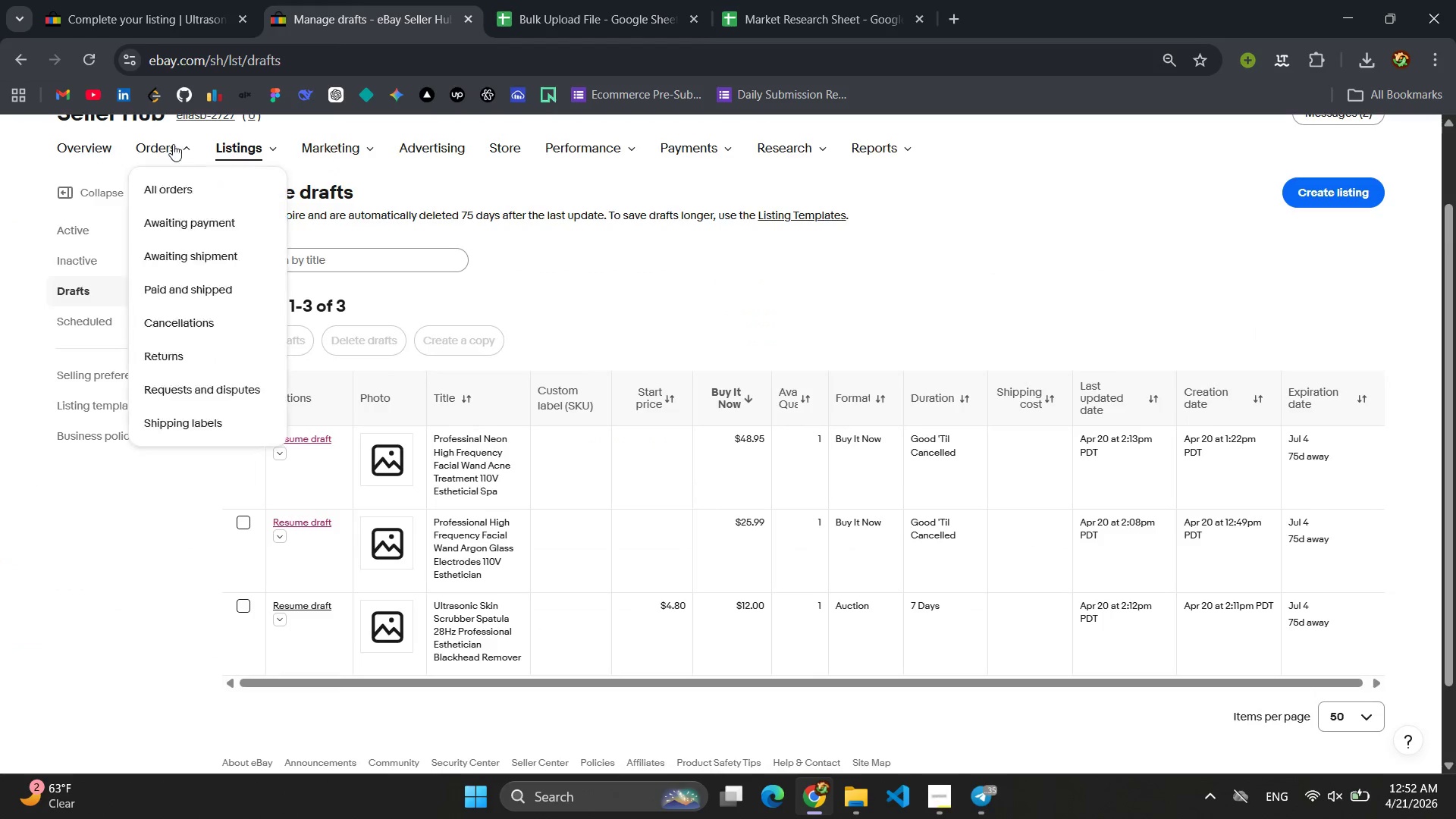 
left_click([125, 0])
 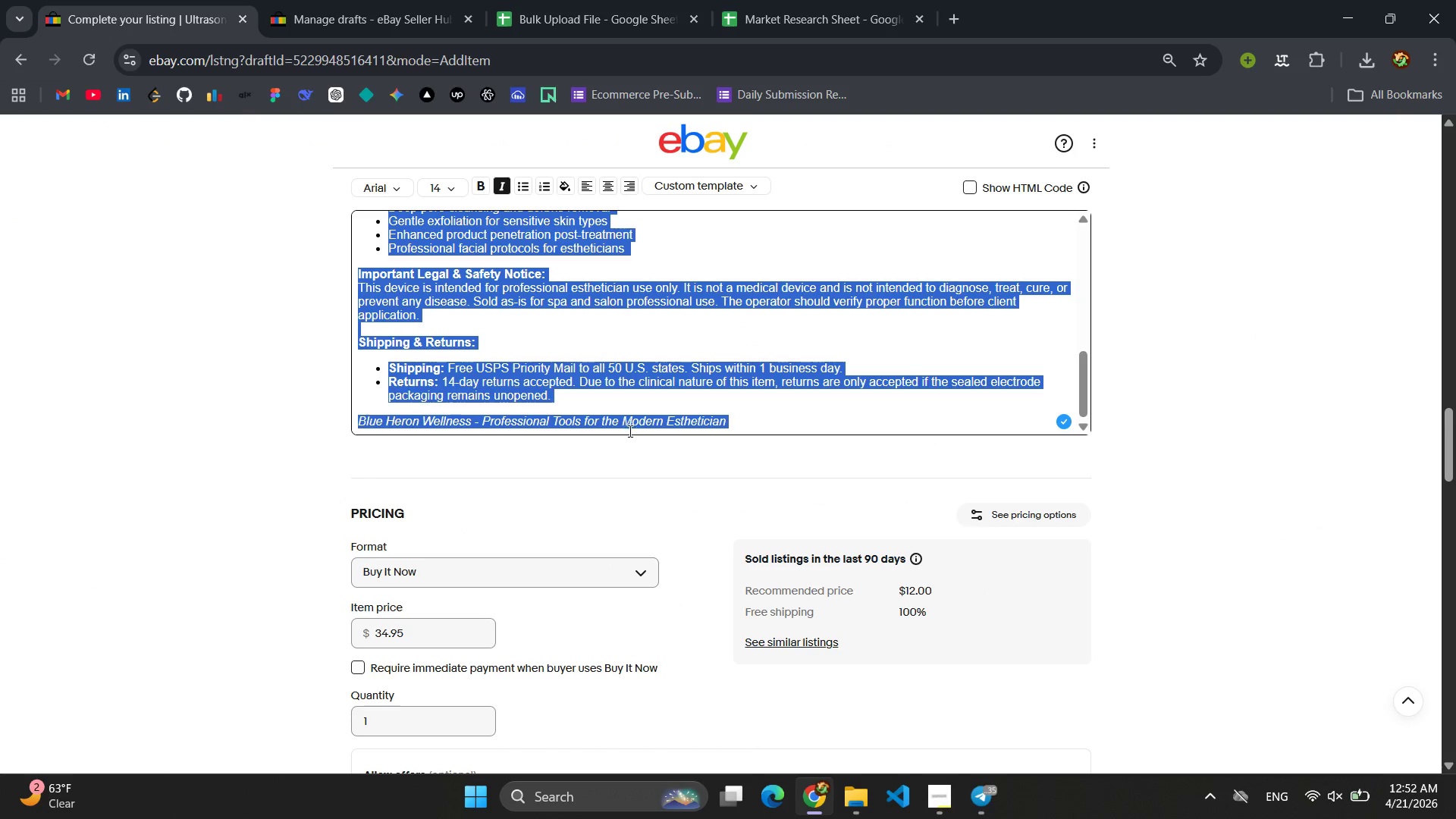 
key(Control+A)
 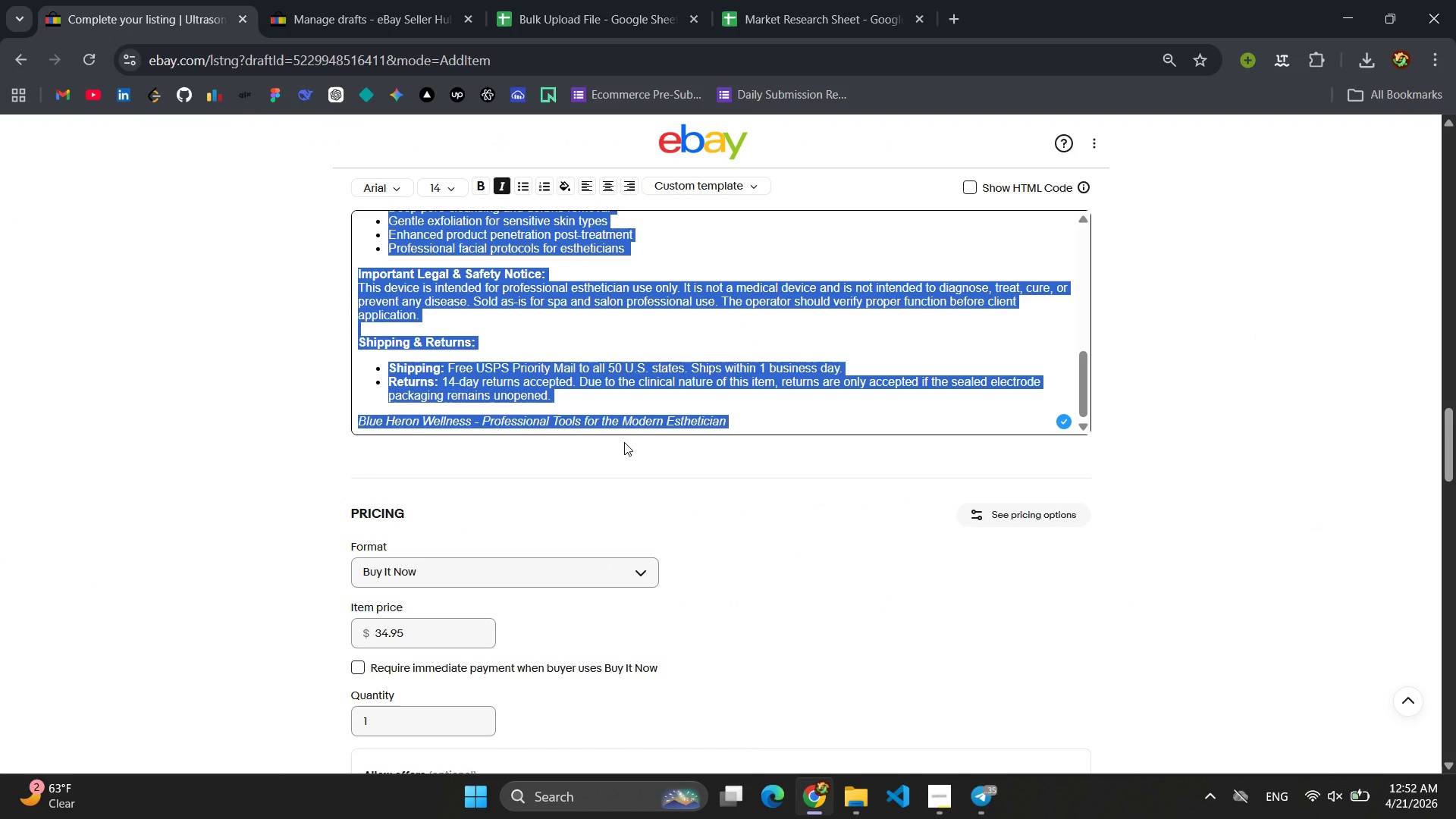 
key(Control+C)
 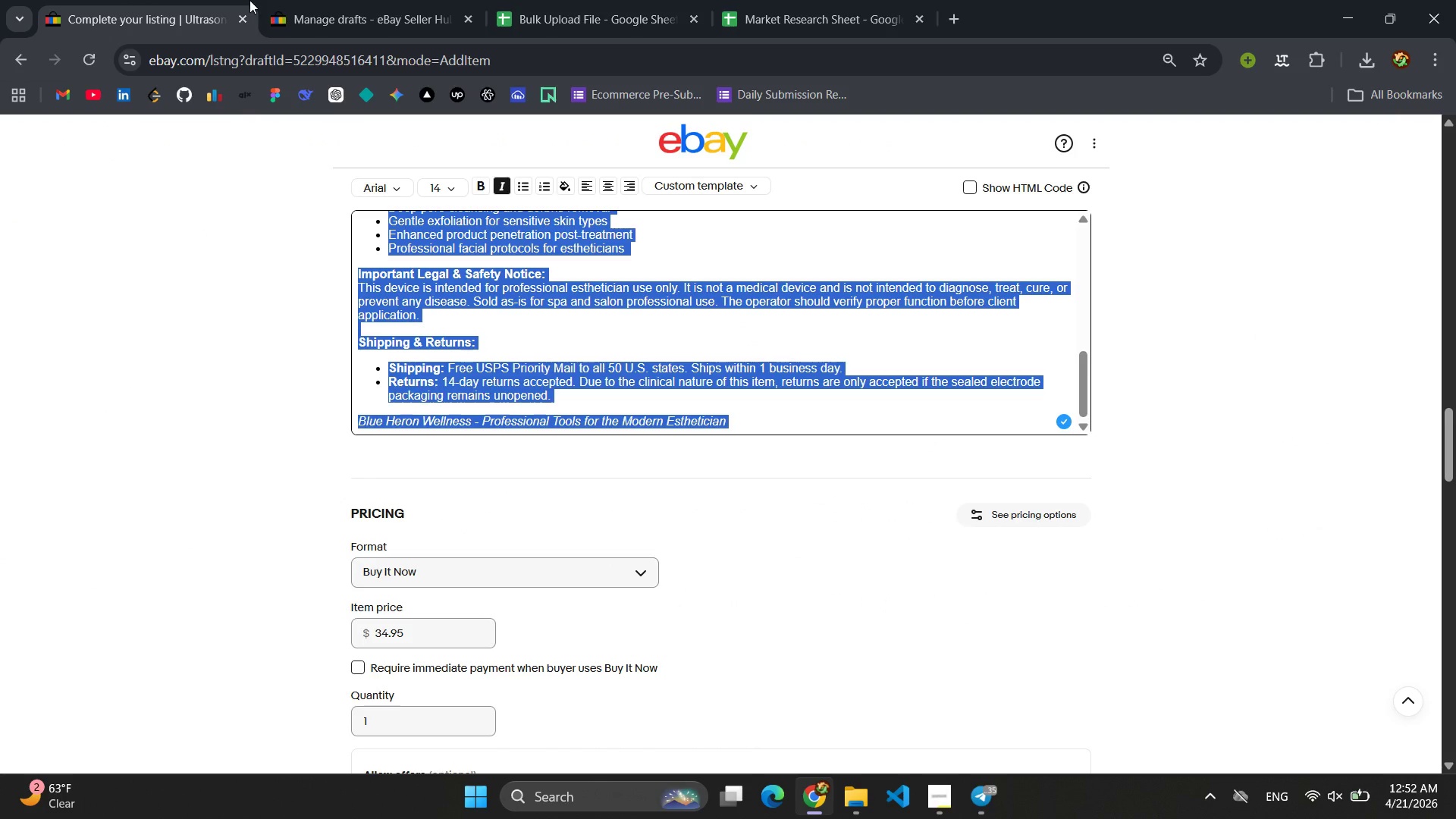 
left_click([299, 3])
 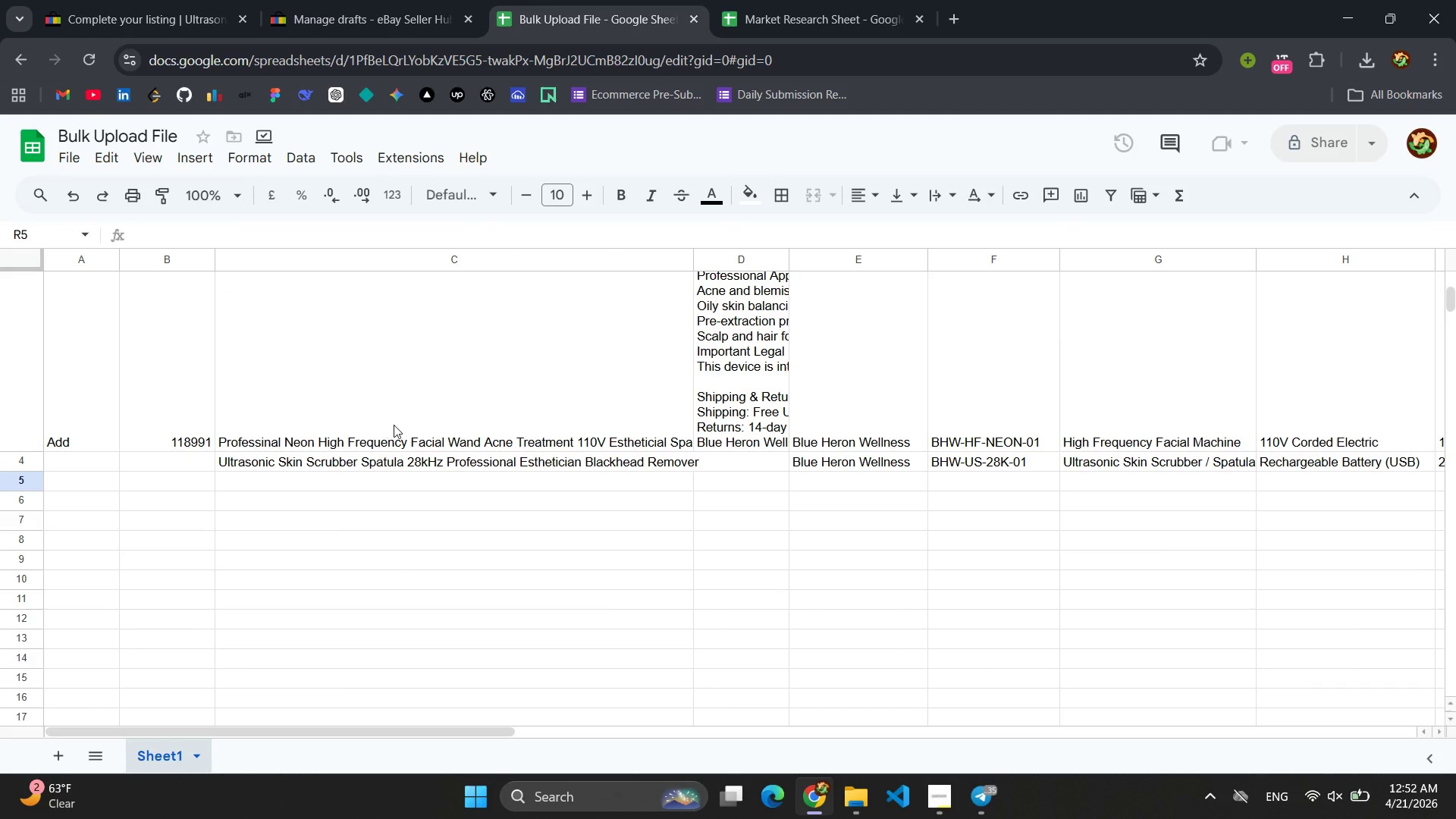 
scroll: coordinate [576, 460], scroll_direction: down, amount: 1.0
 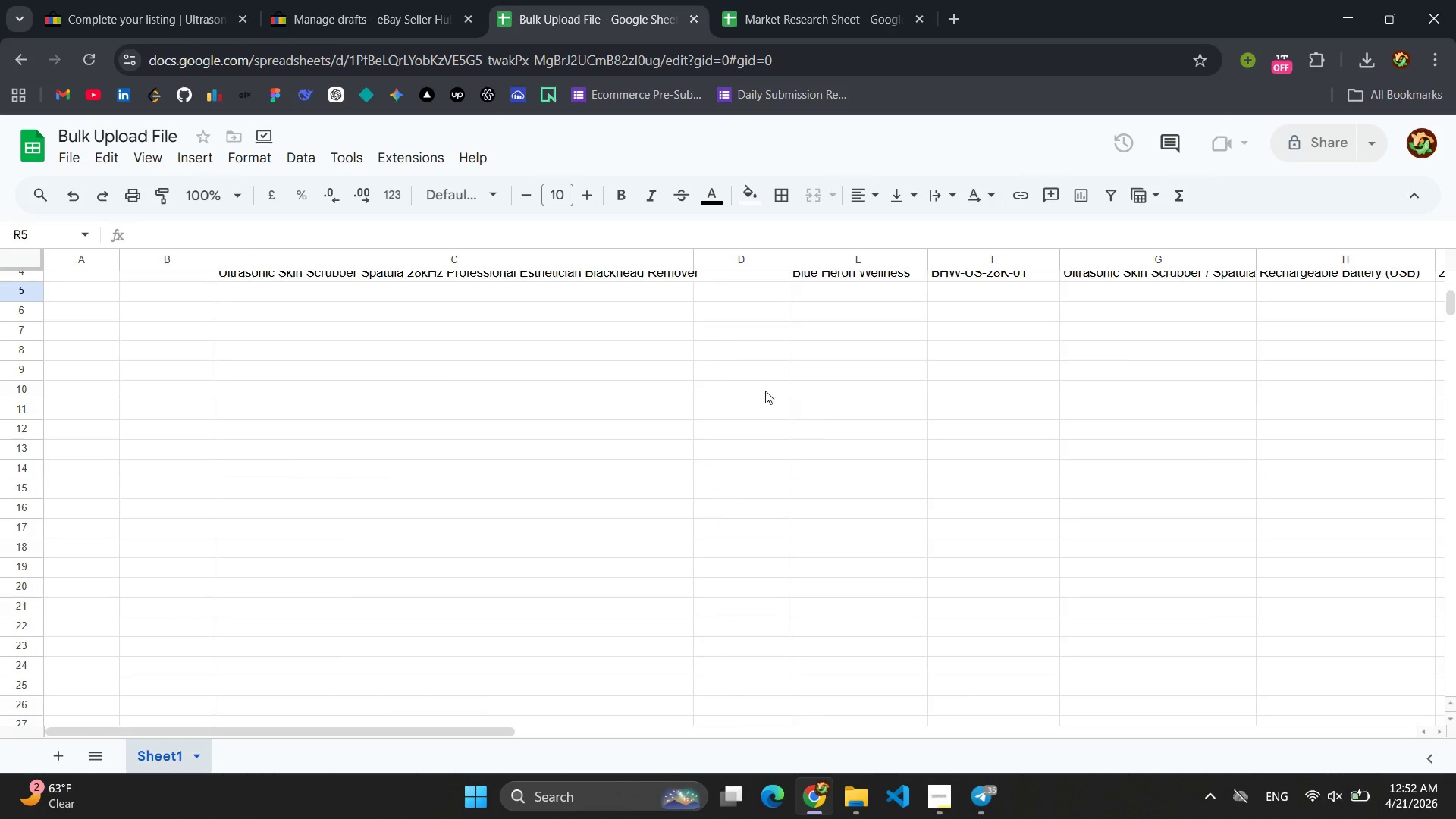 
scroll: coordinate [767, 402], scroll_direction: up, amount: 1.0
 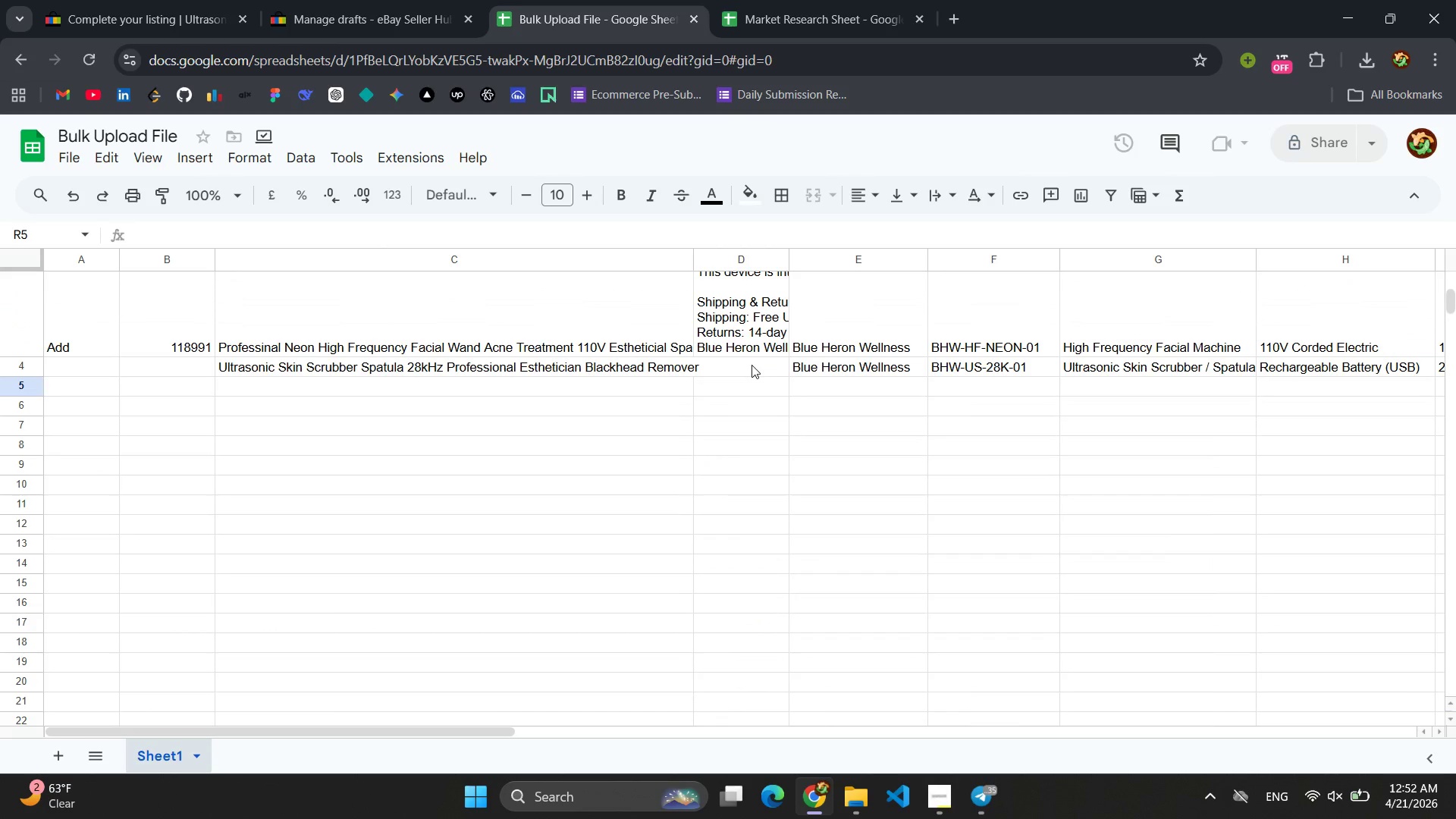 
left_click([751, 364])
 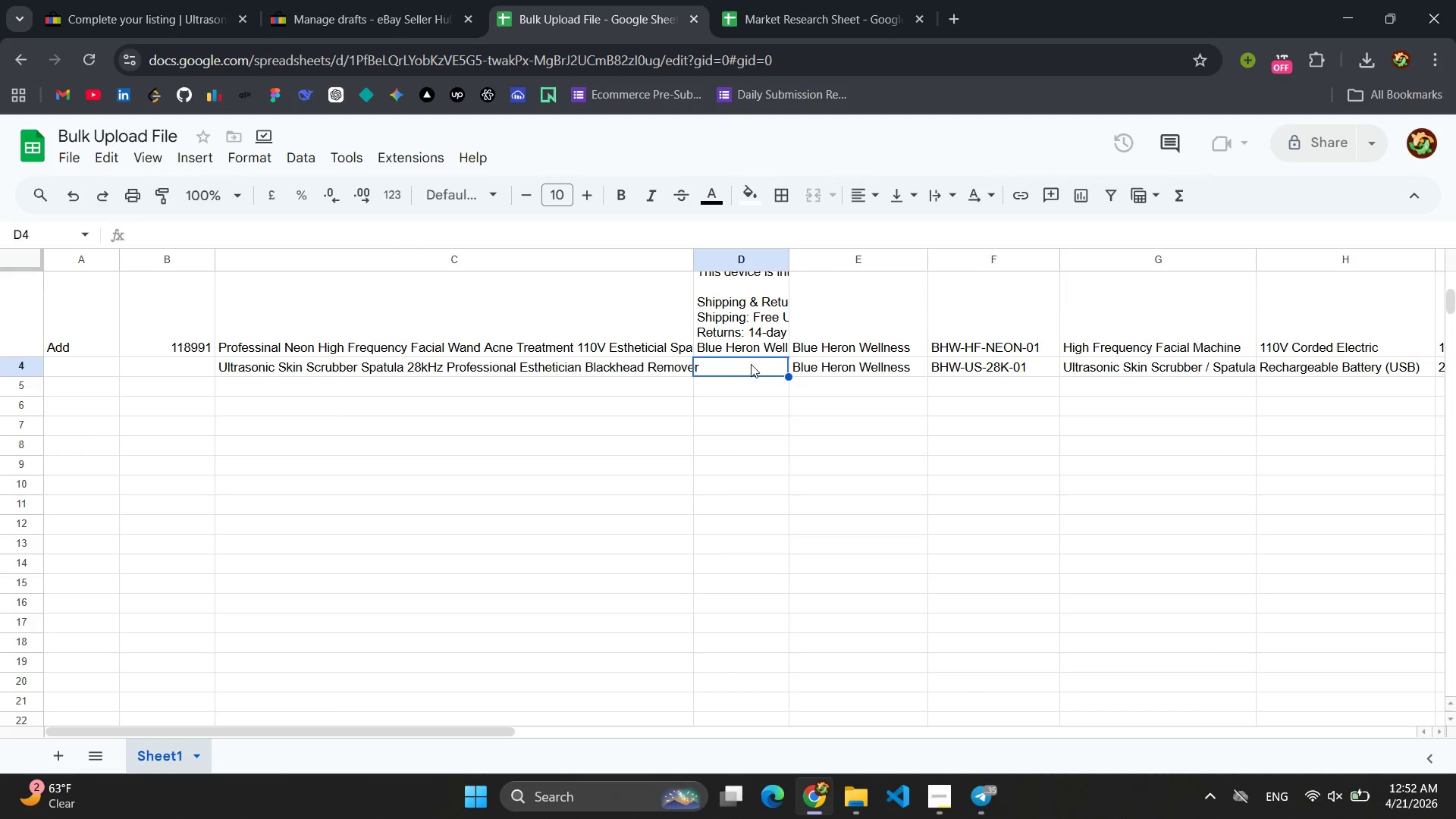 
double_click([751, 364])
 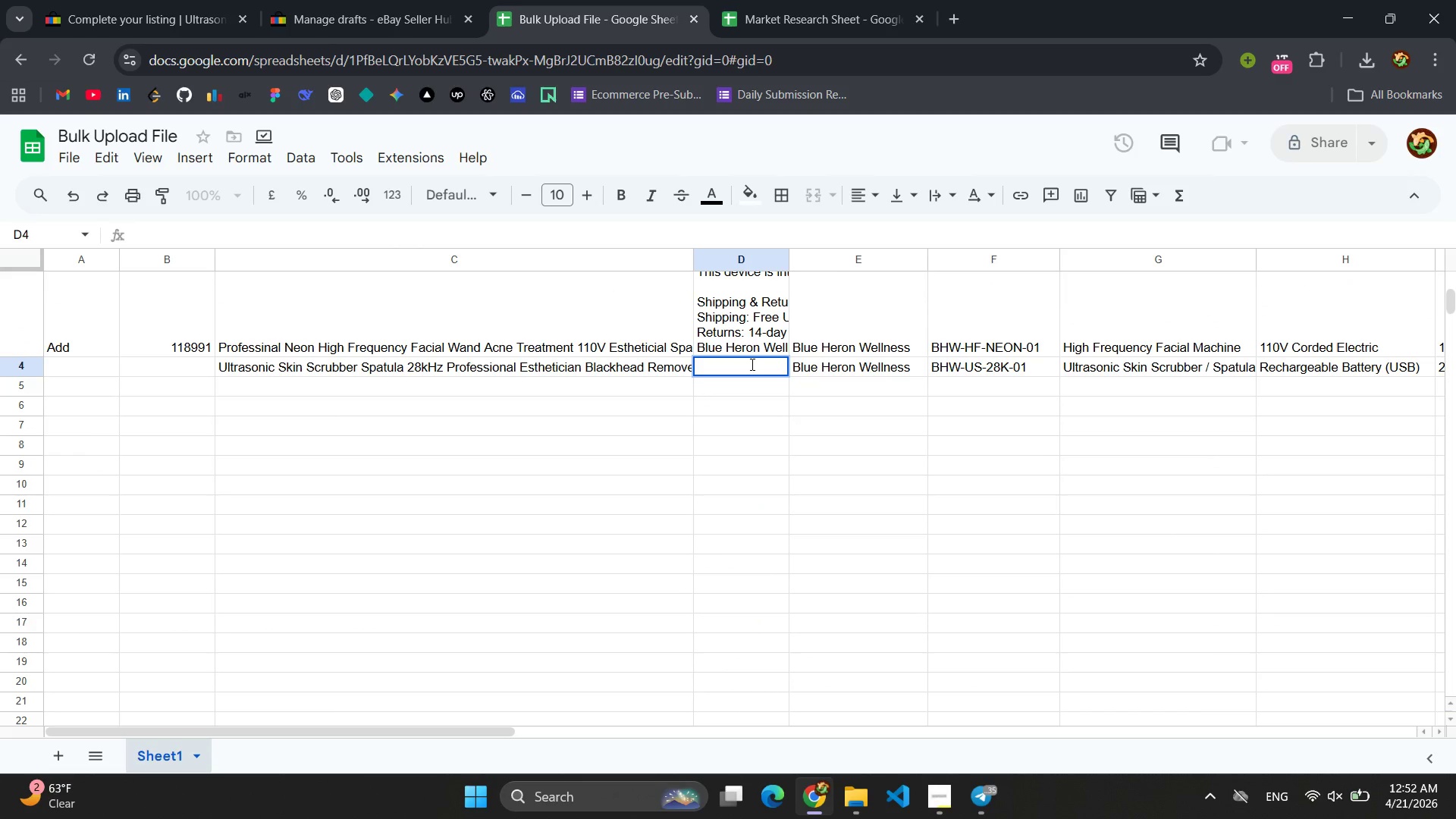 
key(Control+V)
 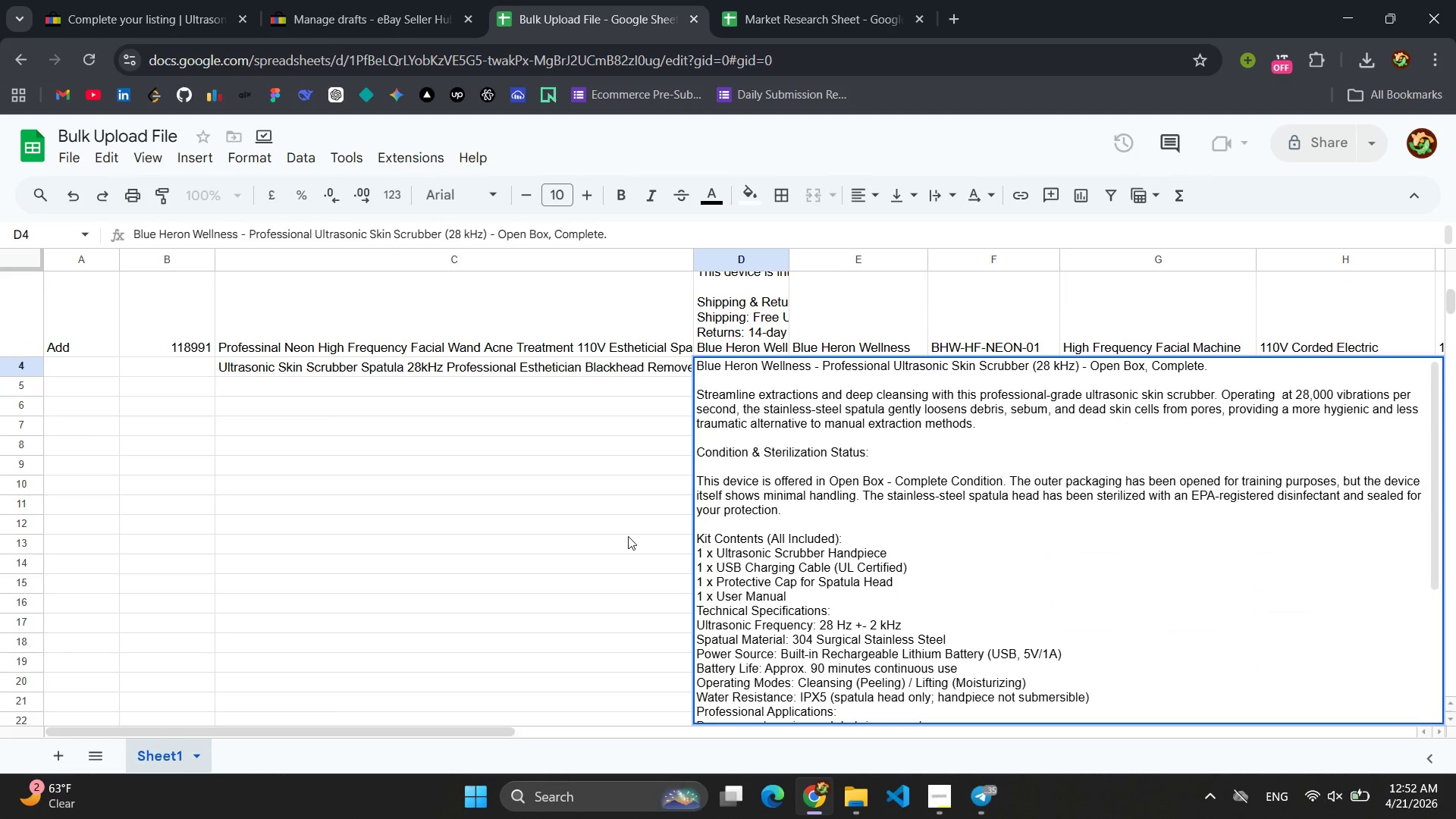 
left_click([626, 538])
 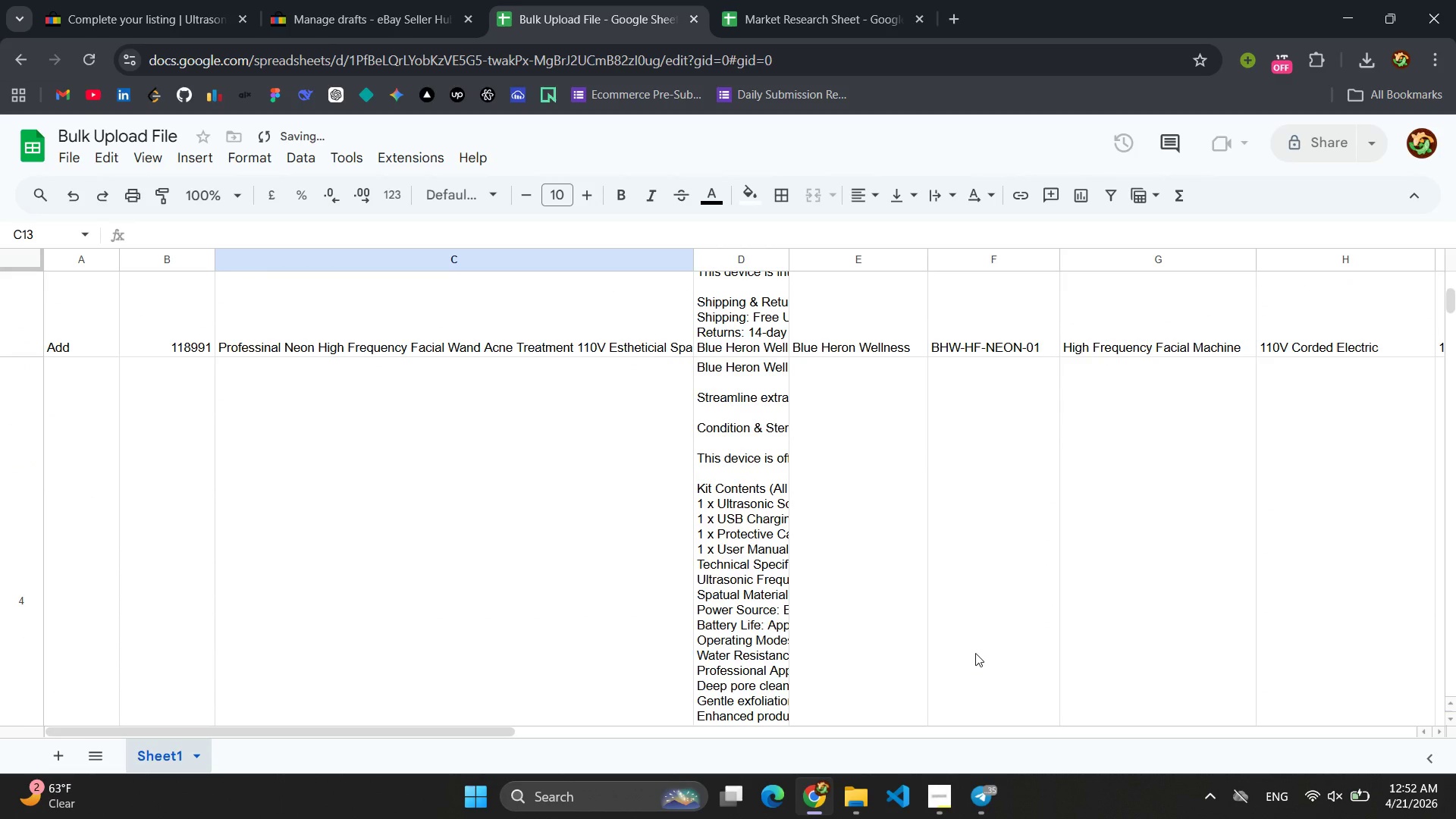 
scroll: coordinate [874, 557], scroll_direction: down, amount: 2.0
 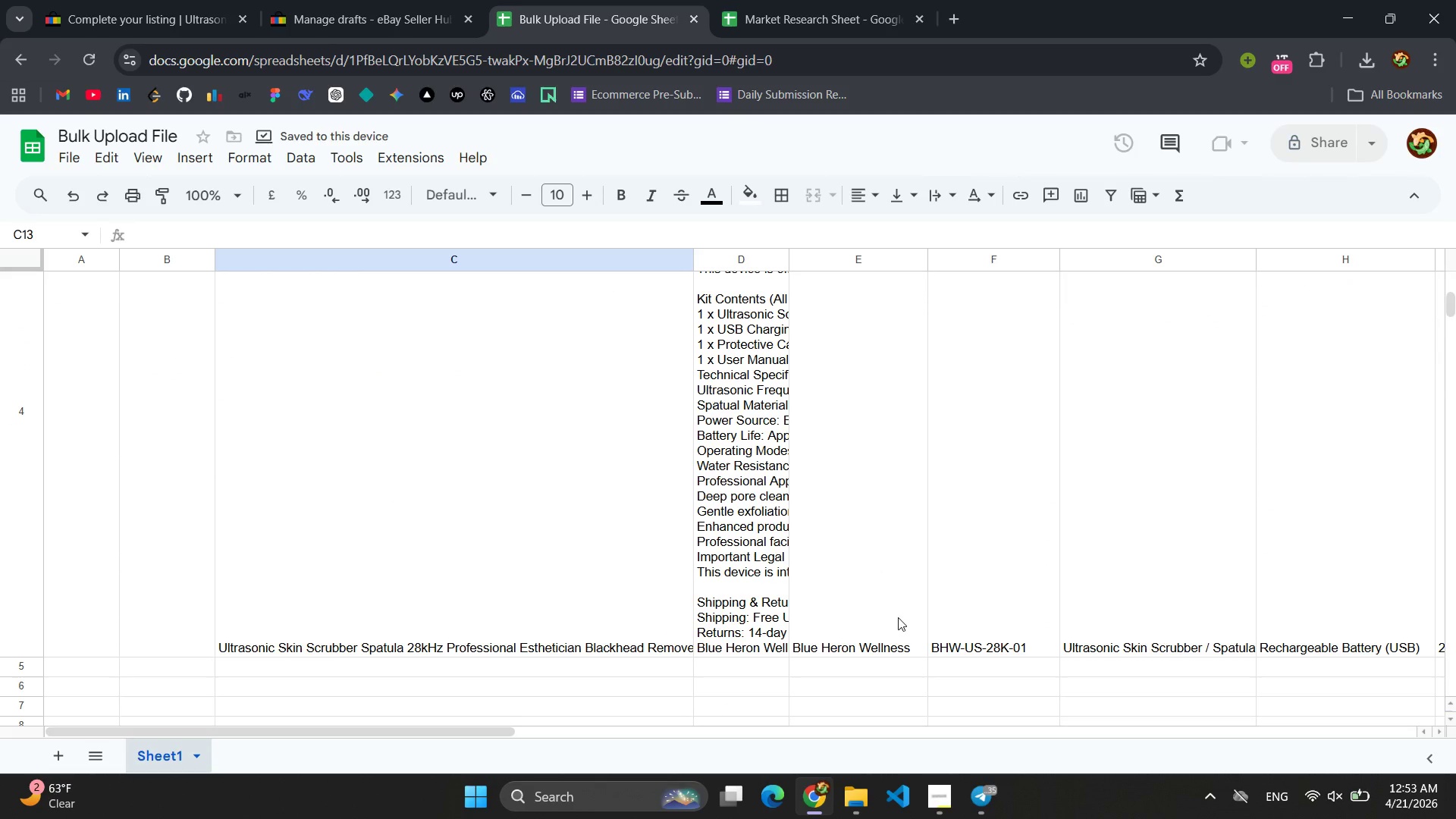 
scroll: coordinate [821, 488], scroll_direction: up, amount: 4.0
 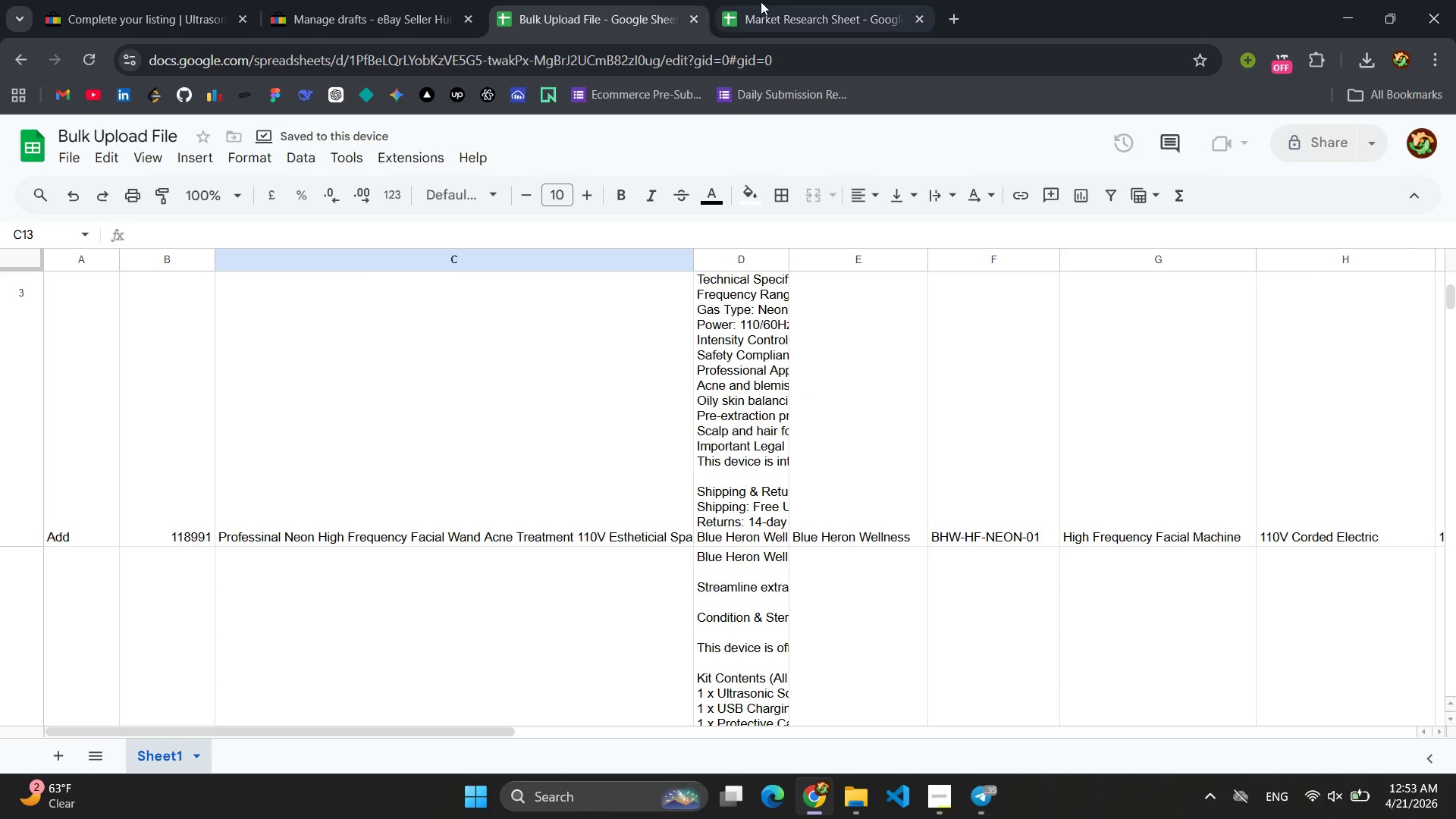 
left_click([767, 2])
 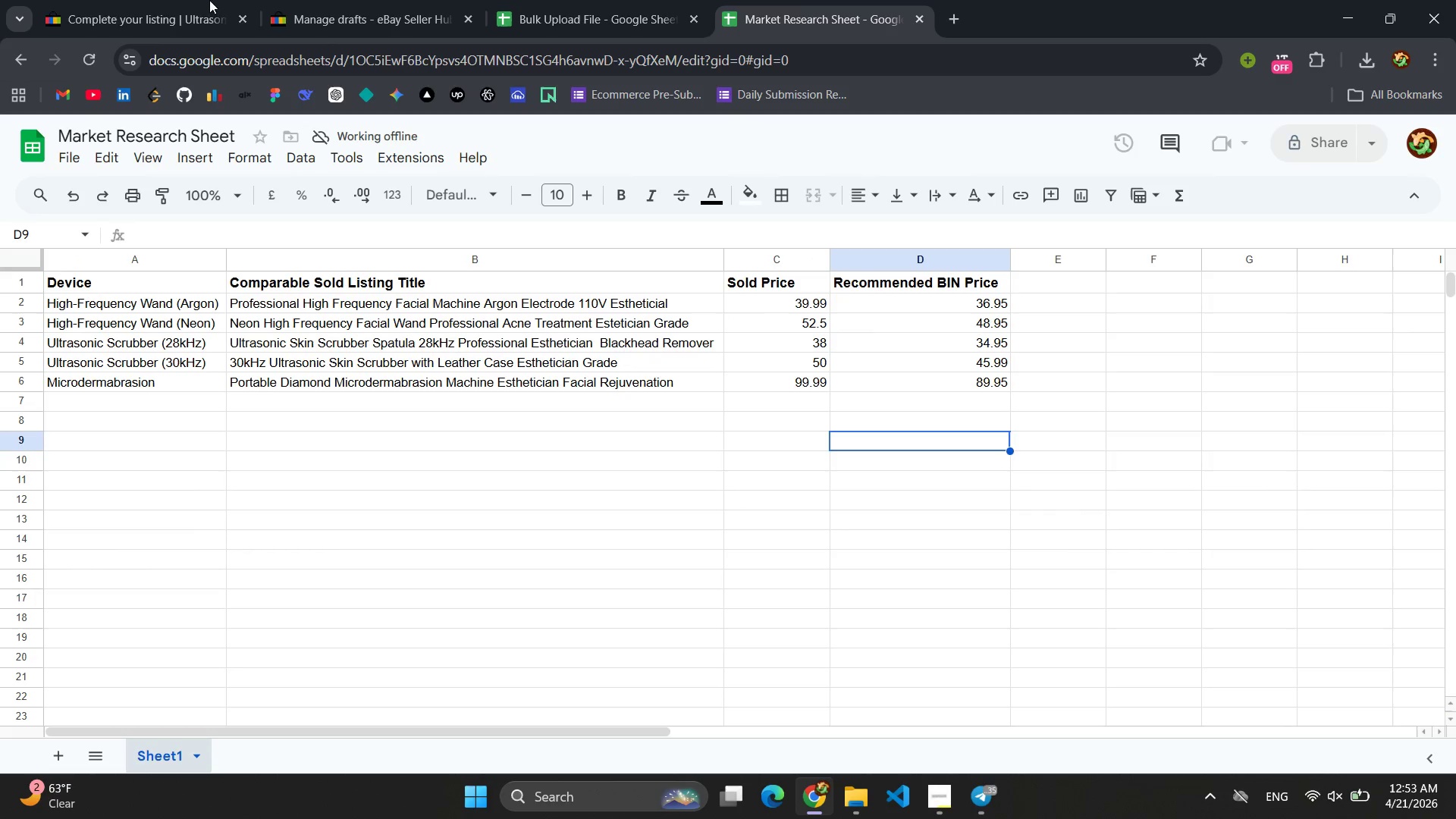 
left_click([300, 22])
 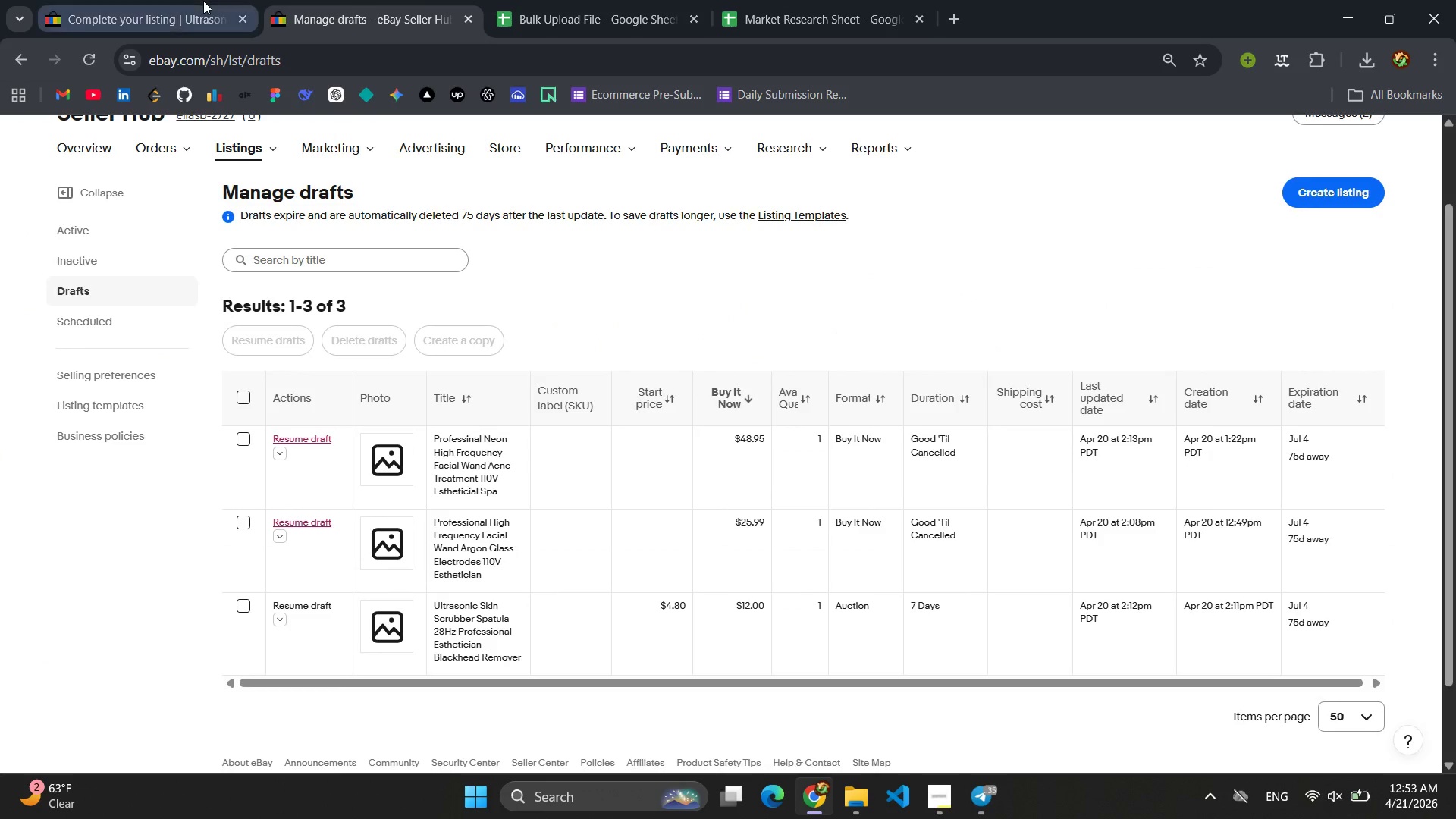 
left_click([203, 1])
 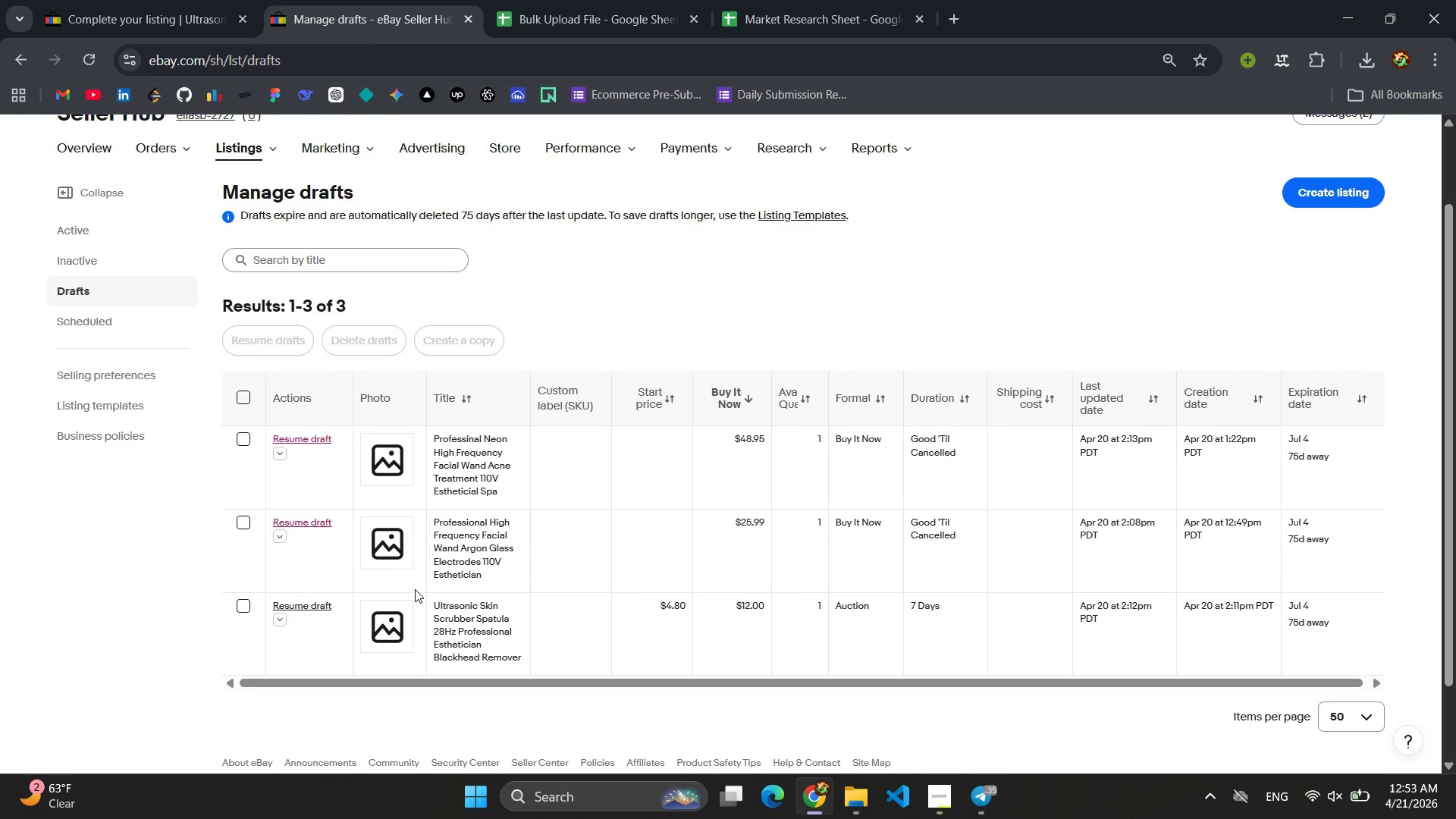 
left_click_drag(start_coordinate=[552, 0], to_coordinate=[556, 0])
 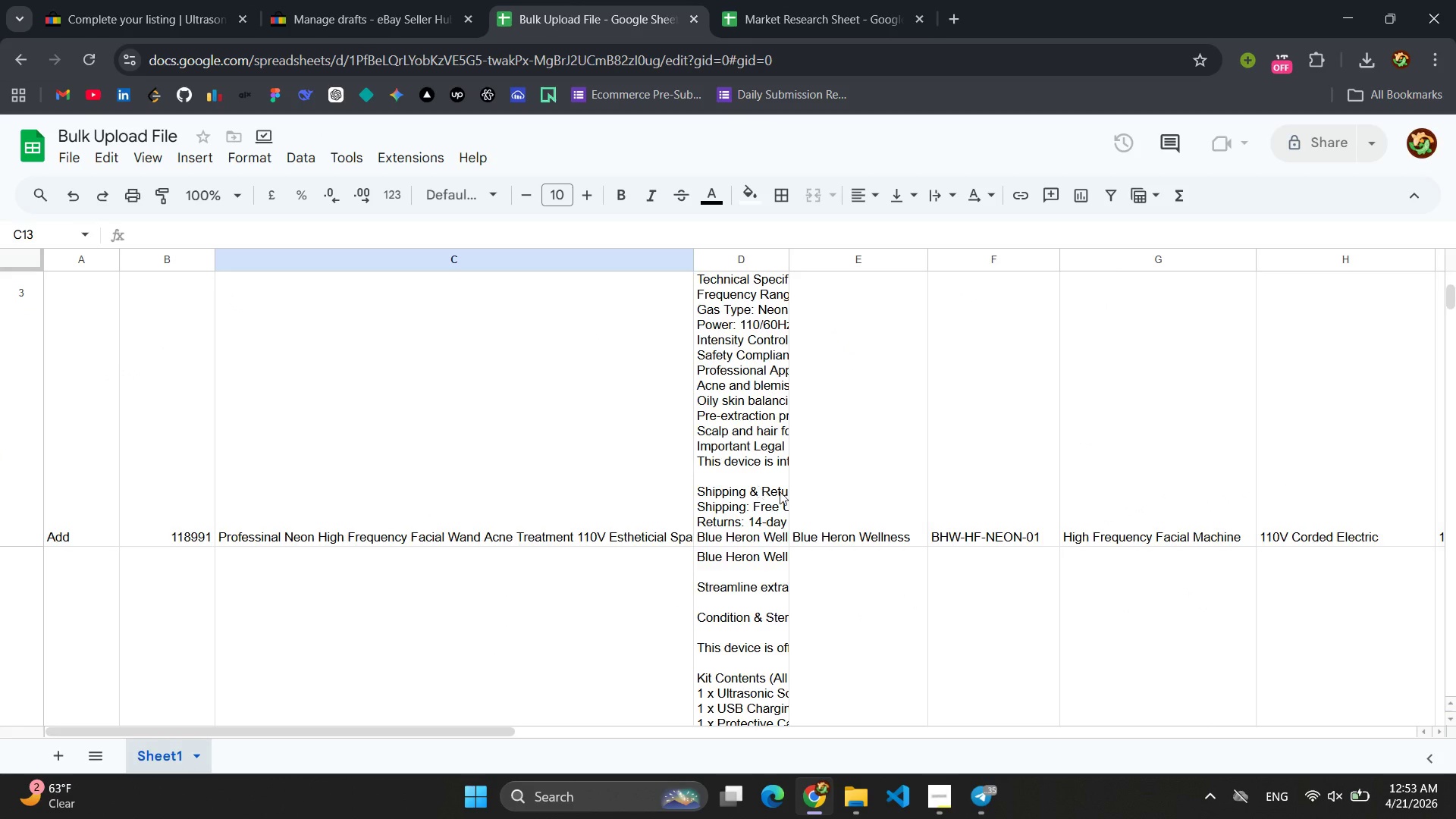 
scroll: coordinate [780, 492], scroll_direction: down, amount: 7.0
 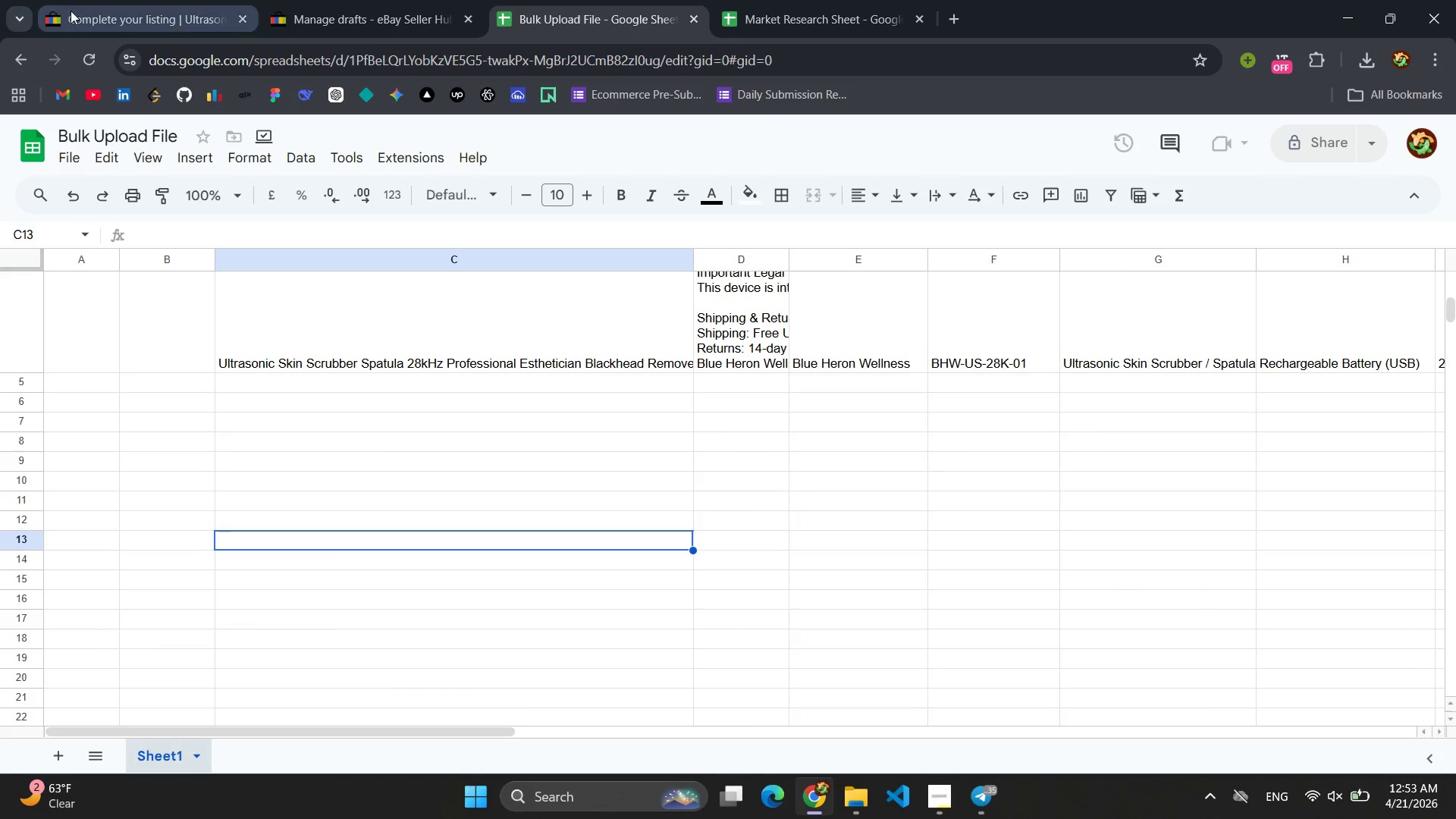 
left_click([99, 12])
 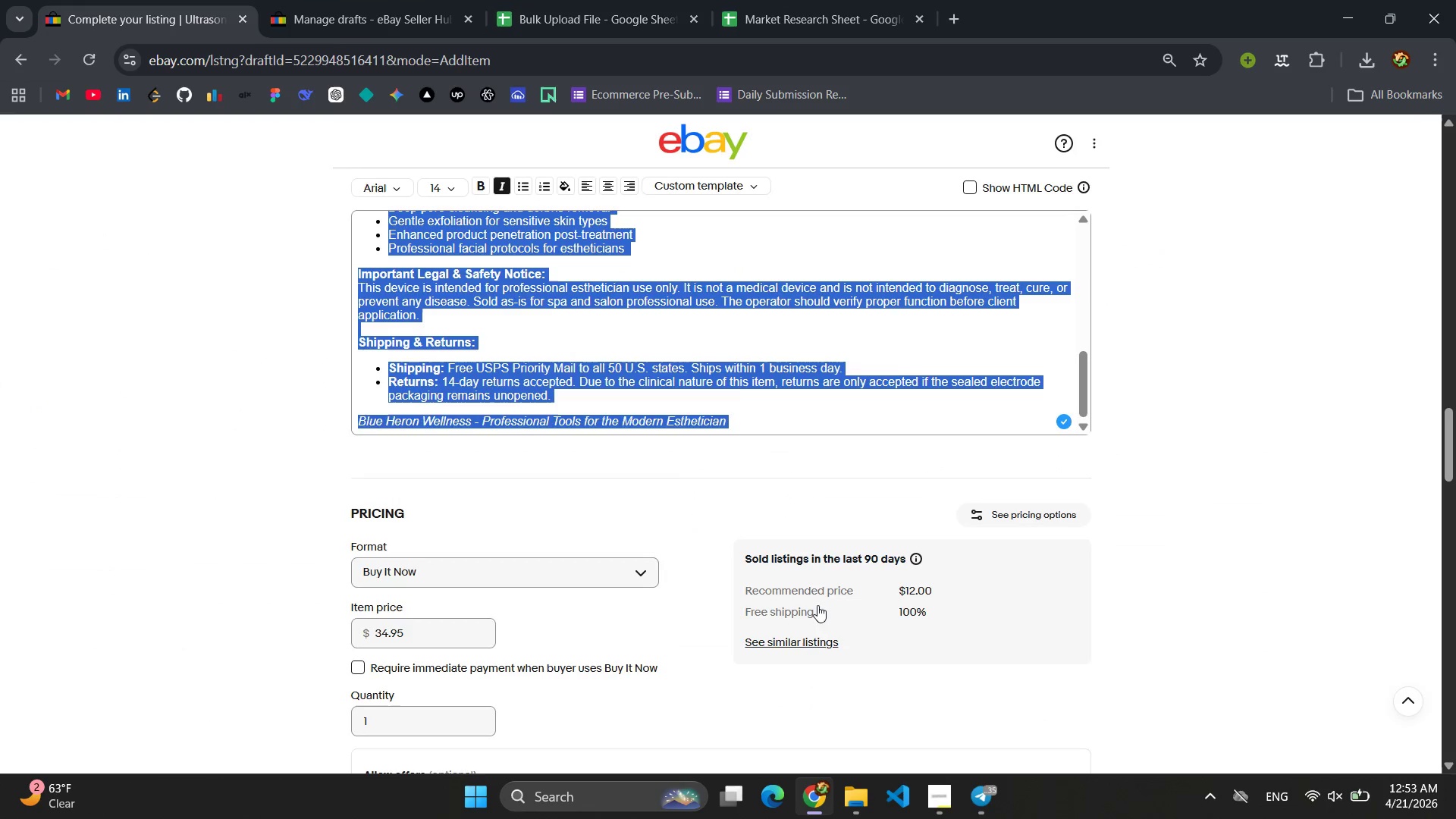 
scroll: coordinate [817, 607], scroll_direction: down, amount: 17.0
 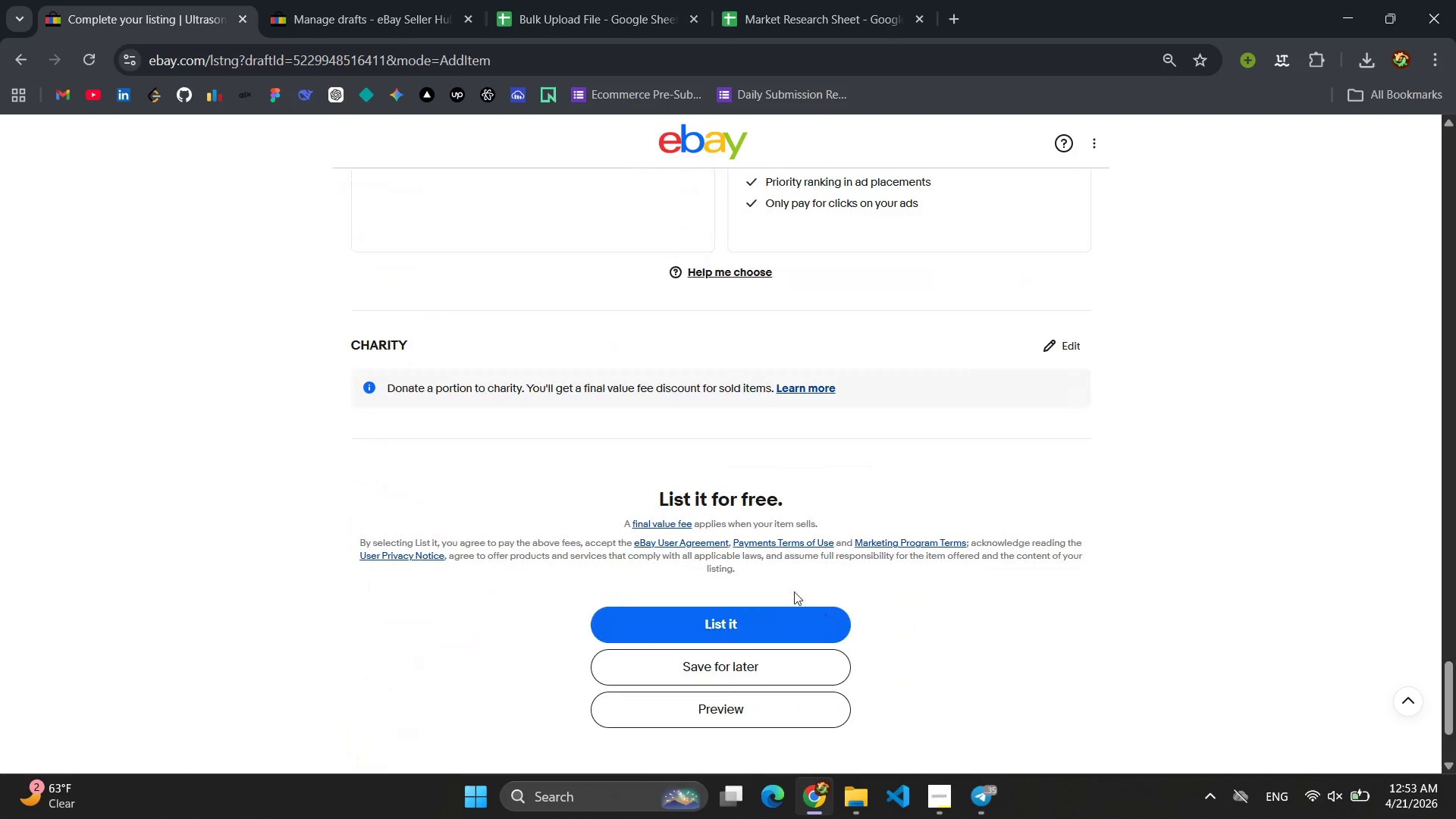 
left_click([361, 0])
 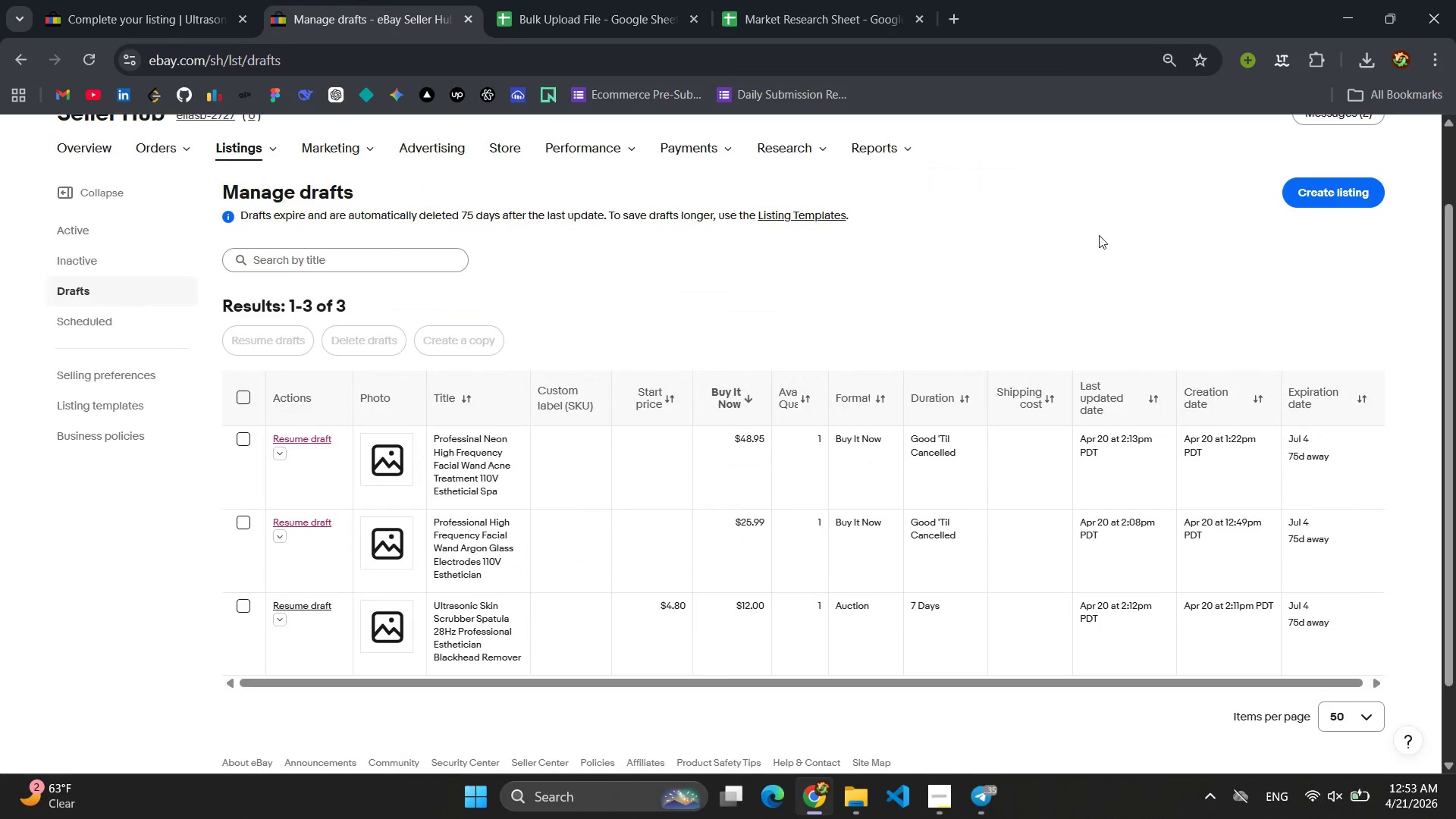 
left_click([1304, 200])
 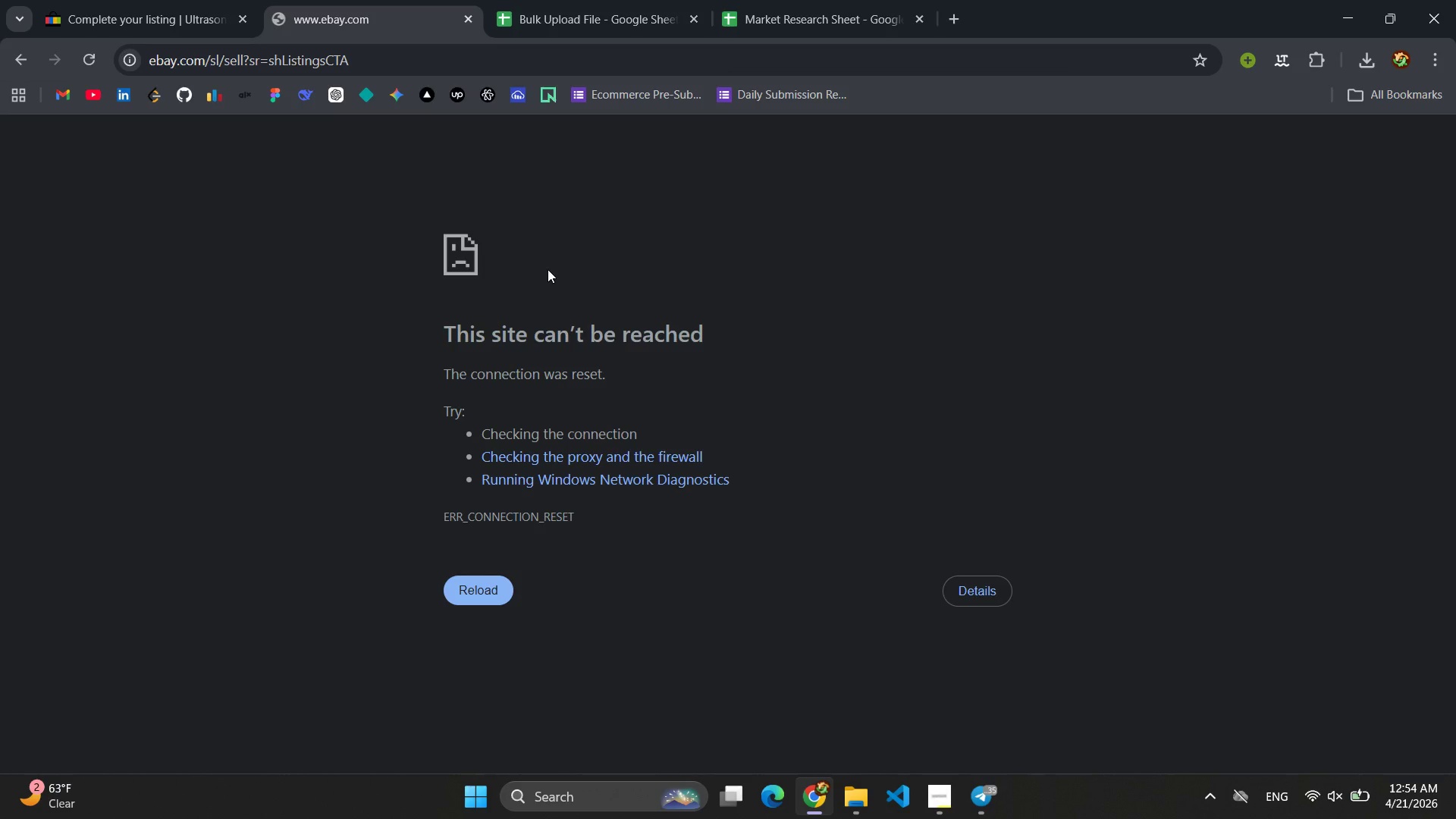 
wait(64.53)
 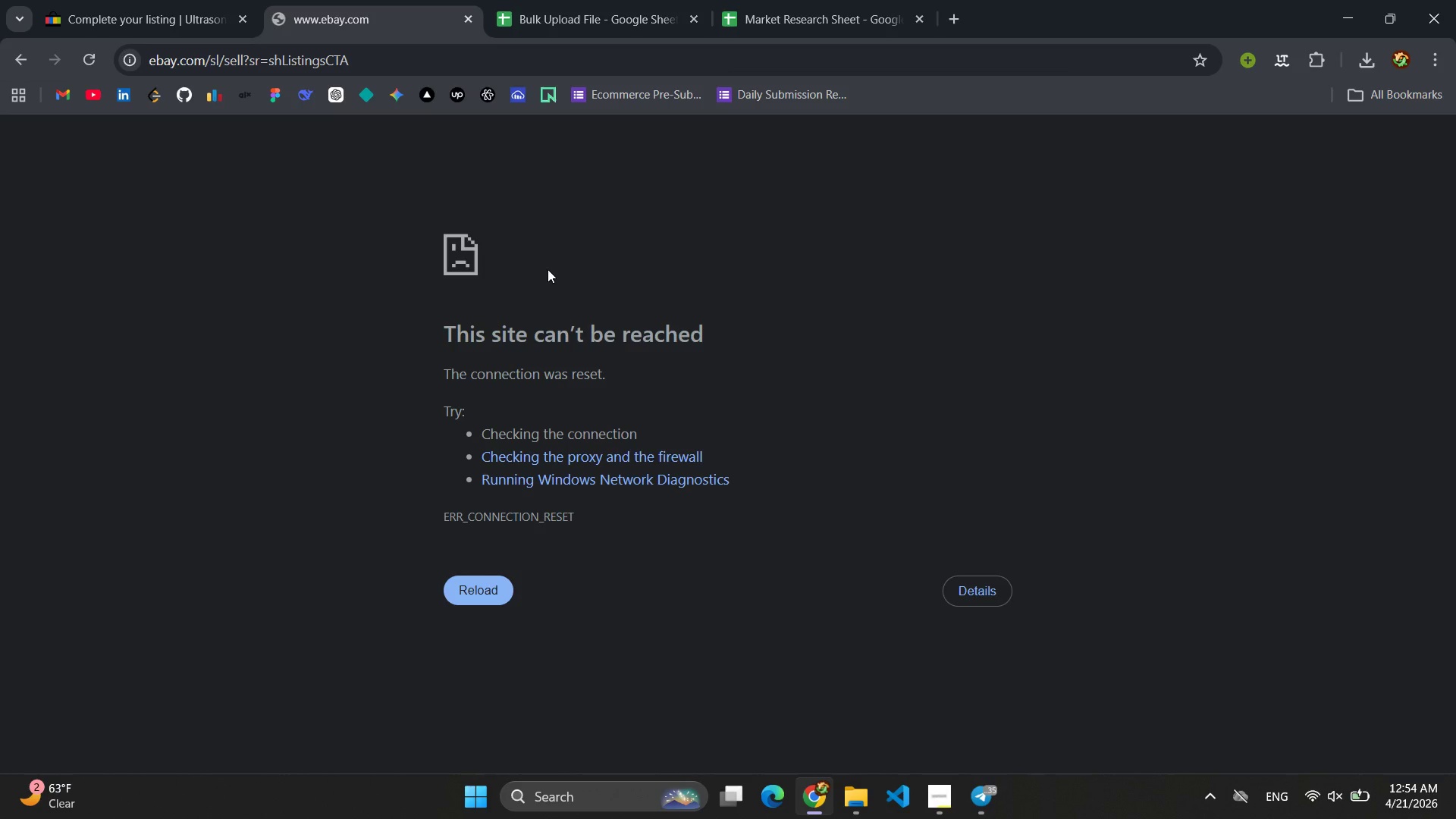 
left_click([98, 65])
 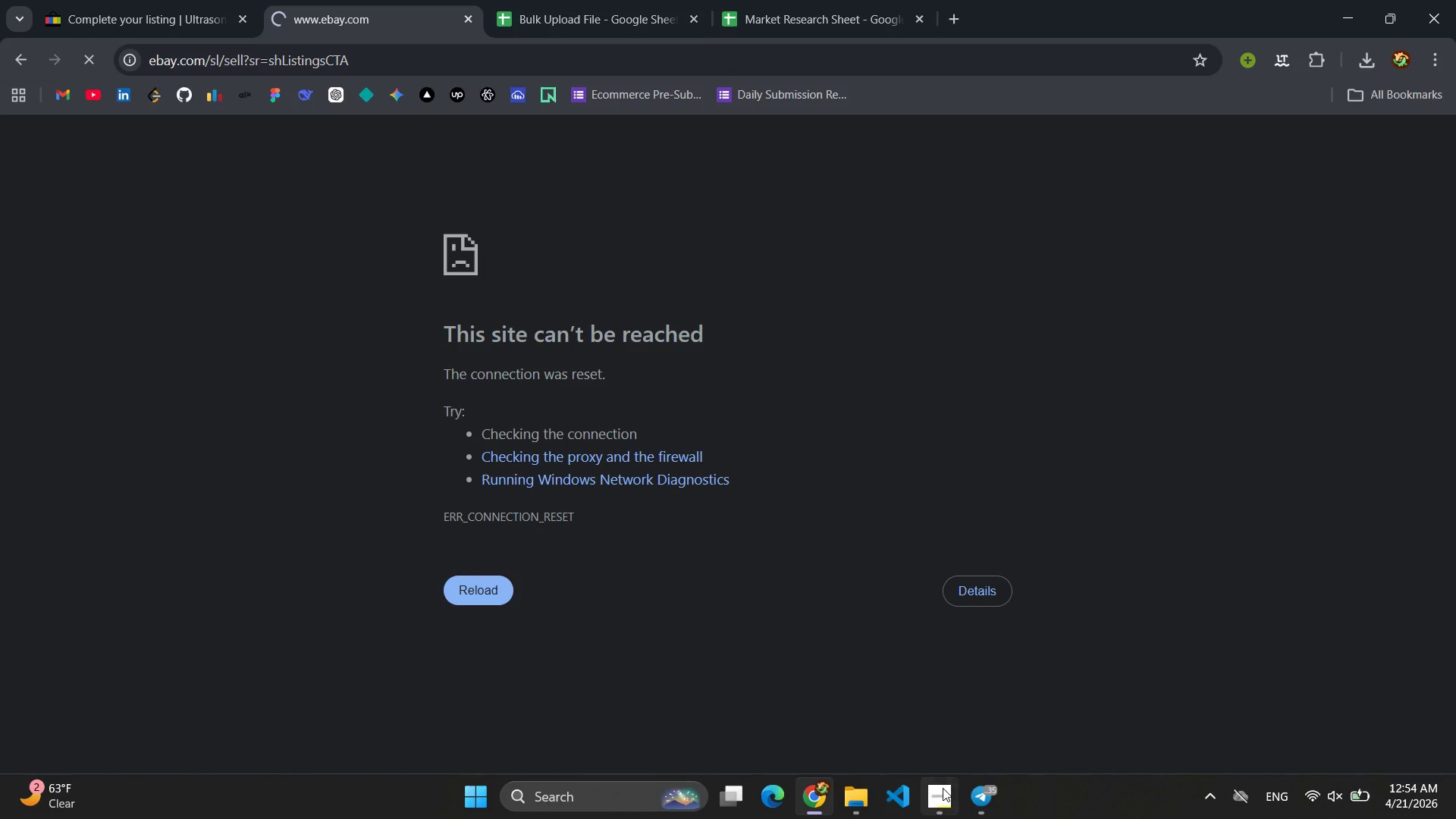 
left_click([945, 790])